 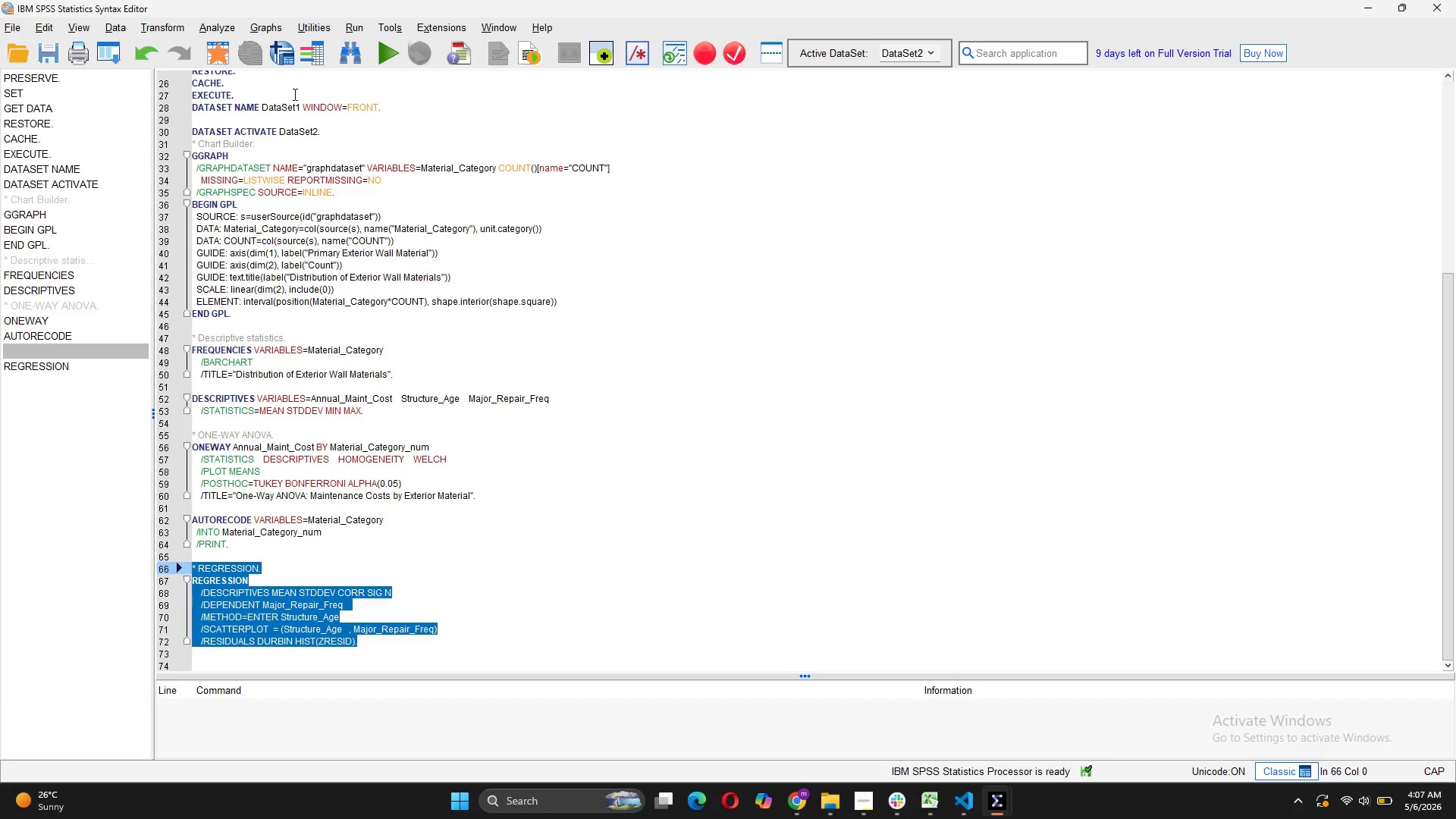 
left_click([390, 51])
 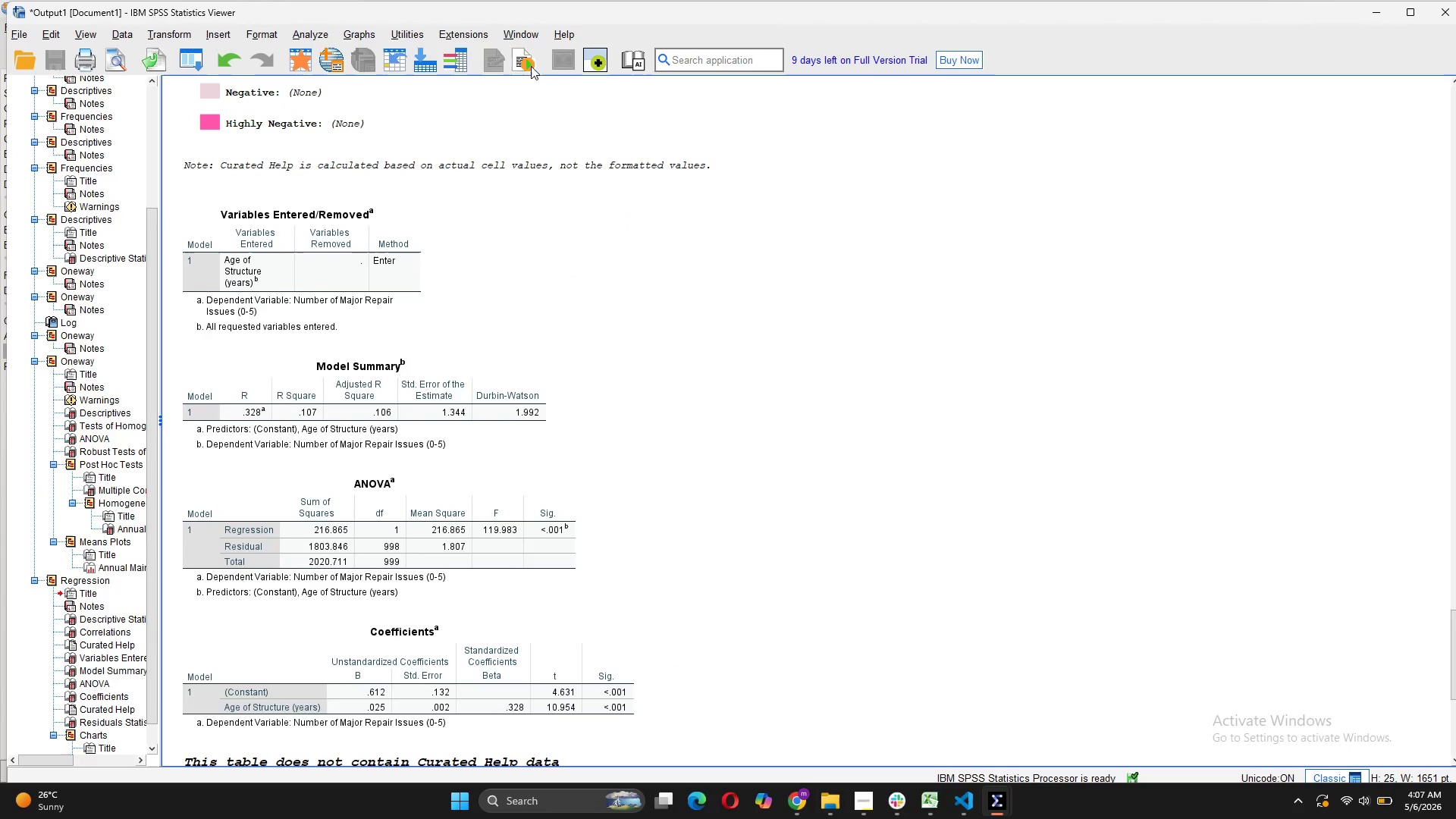 
wait(5.23)
 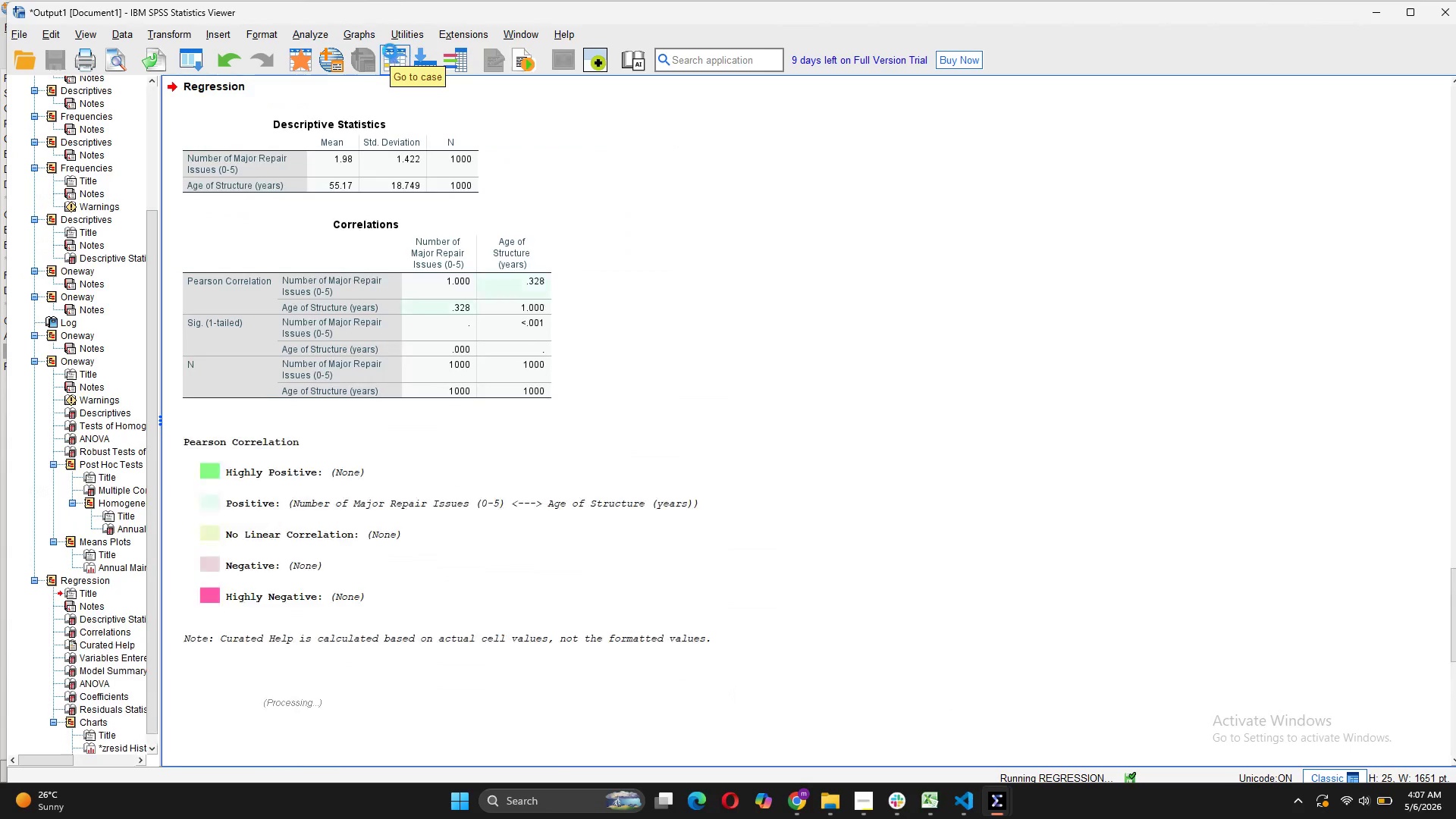 
scroll: coordinate [571, 434], scroll_direction: down, amount: 13.0
 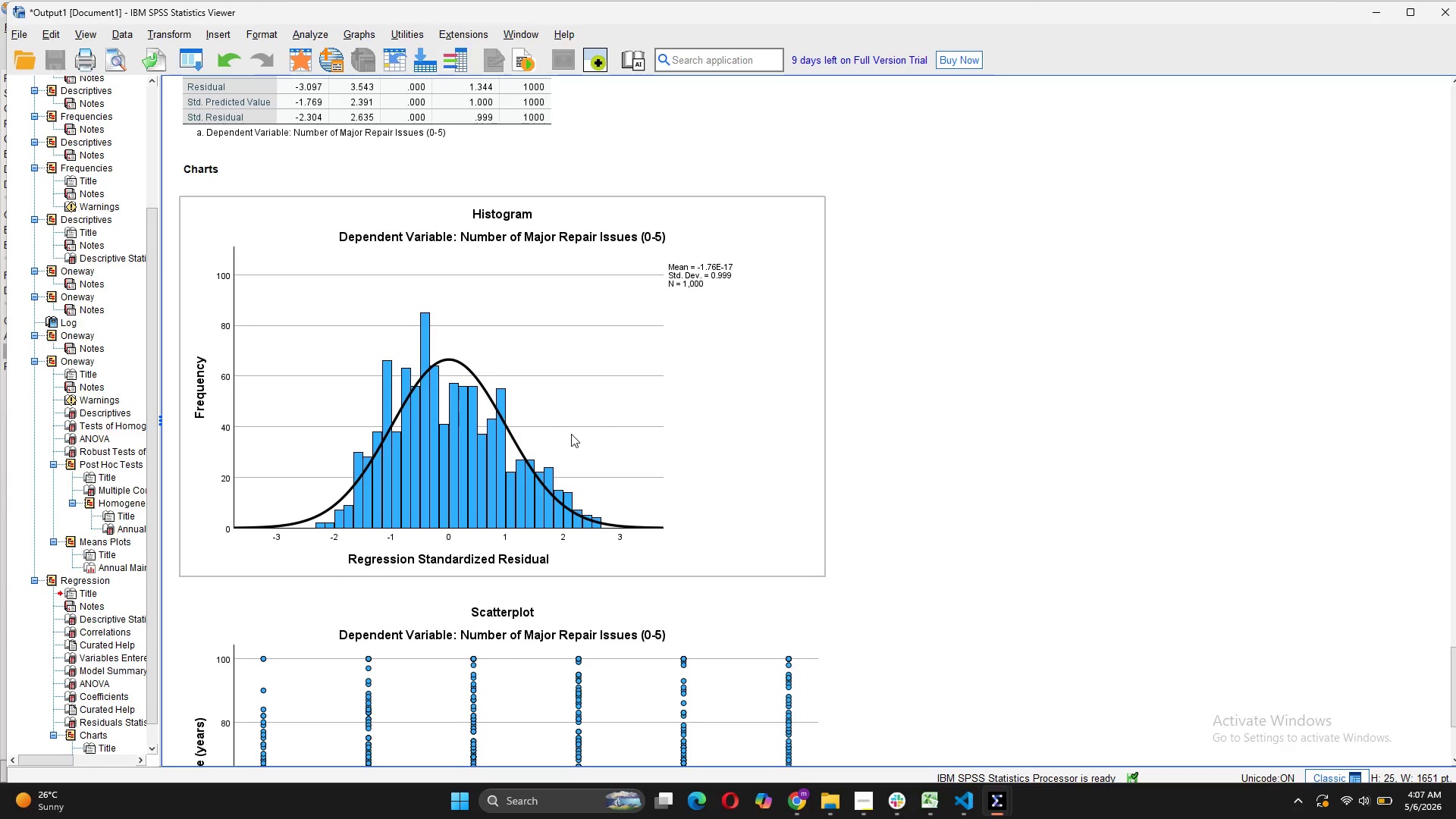 
wait(7.2)
 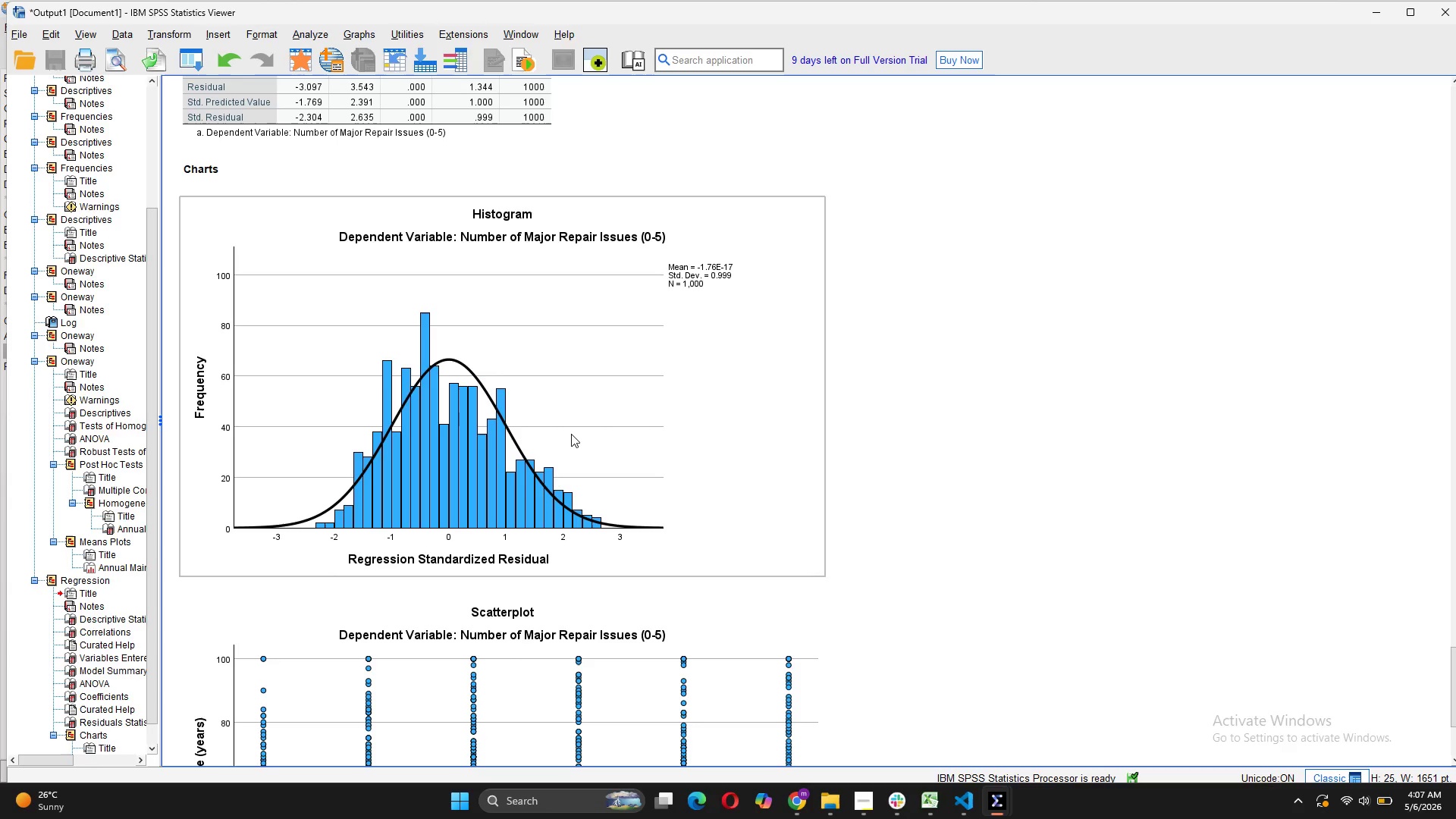 
scroll: coordinate [571, 434], scroll_direction: down, amount: 5.0
 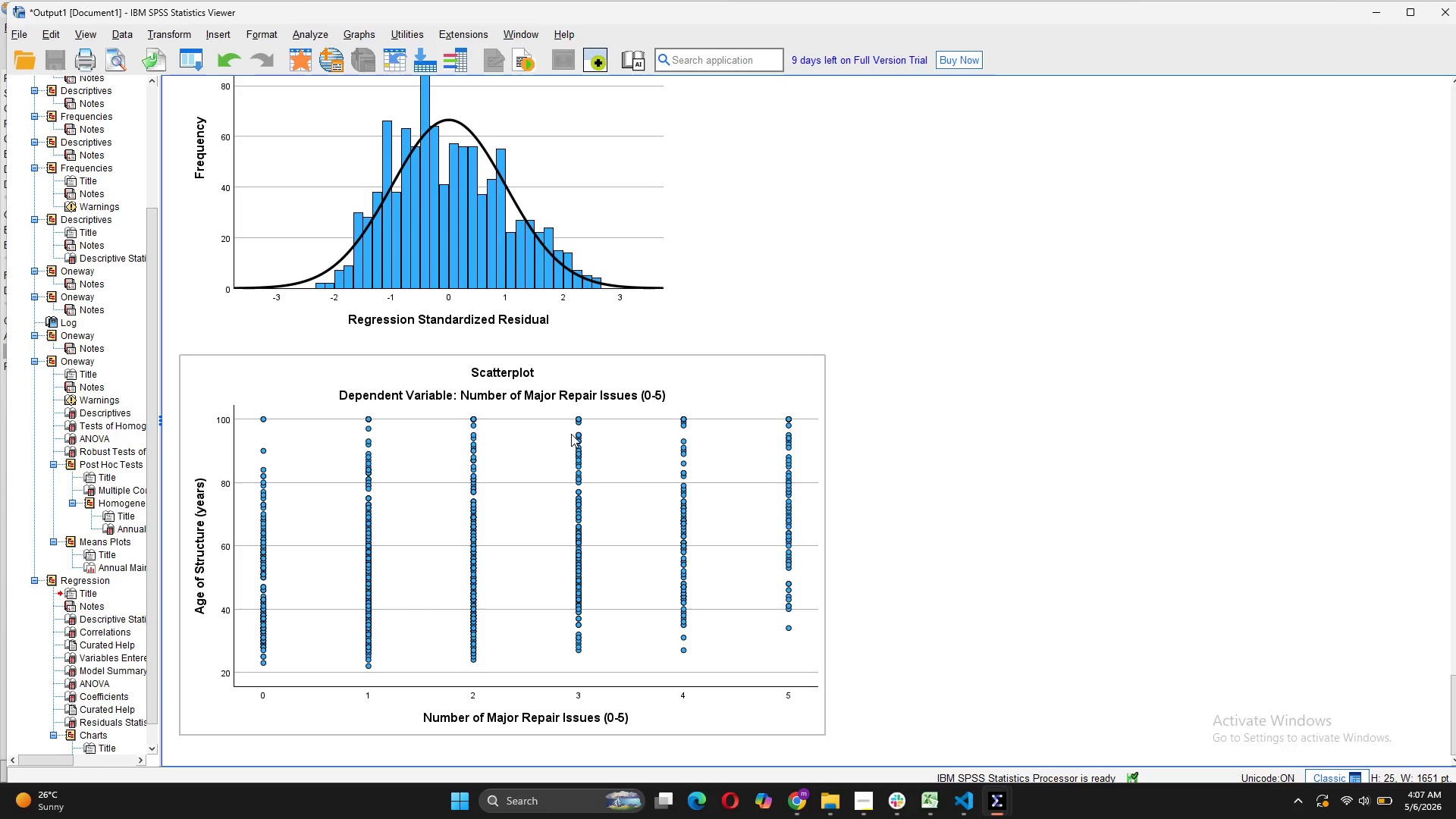 
wait(5.68)
 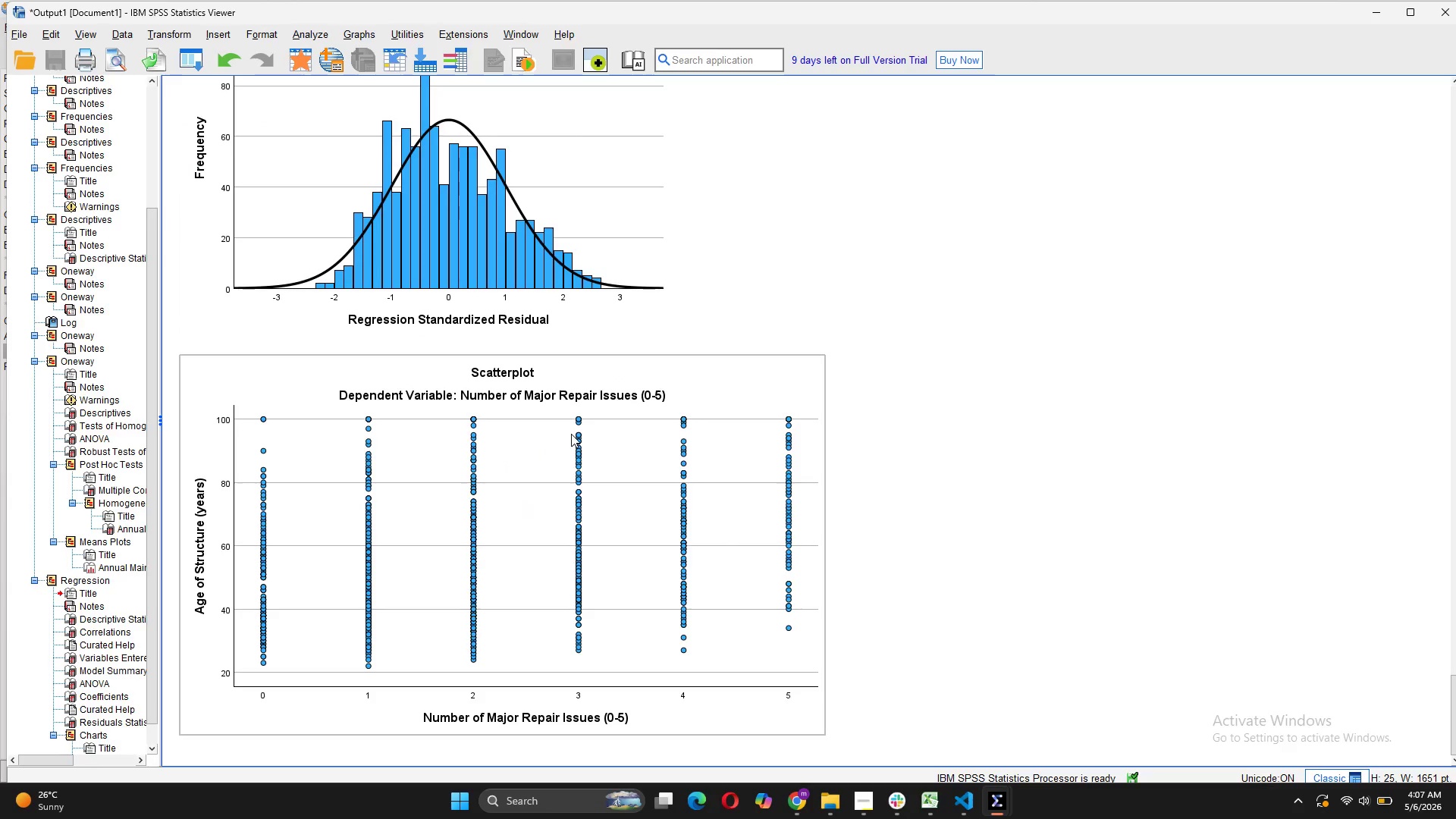 
scroll: coordinate [571, 434], scroll_direction: up, amount: 8.0
 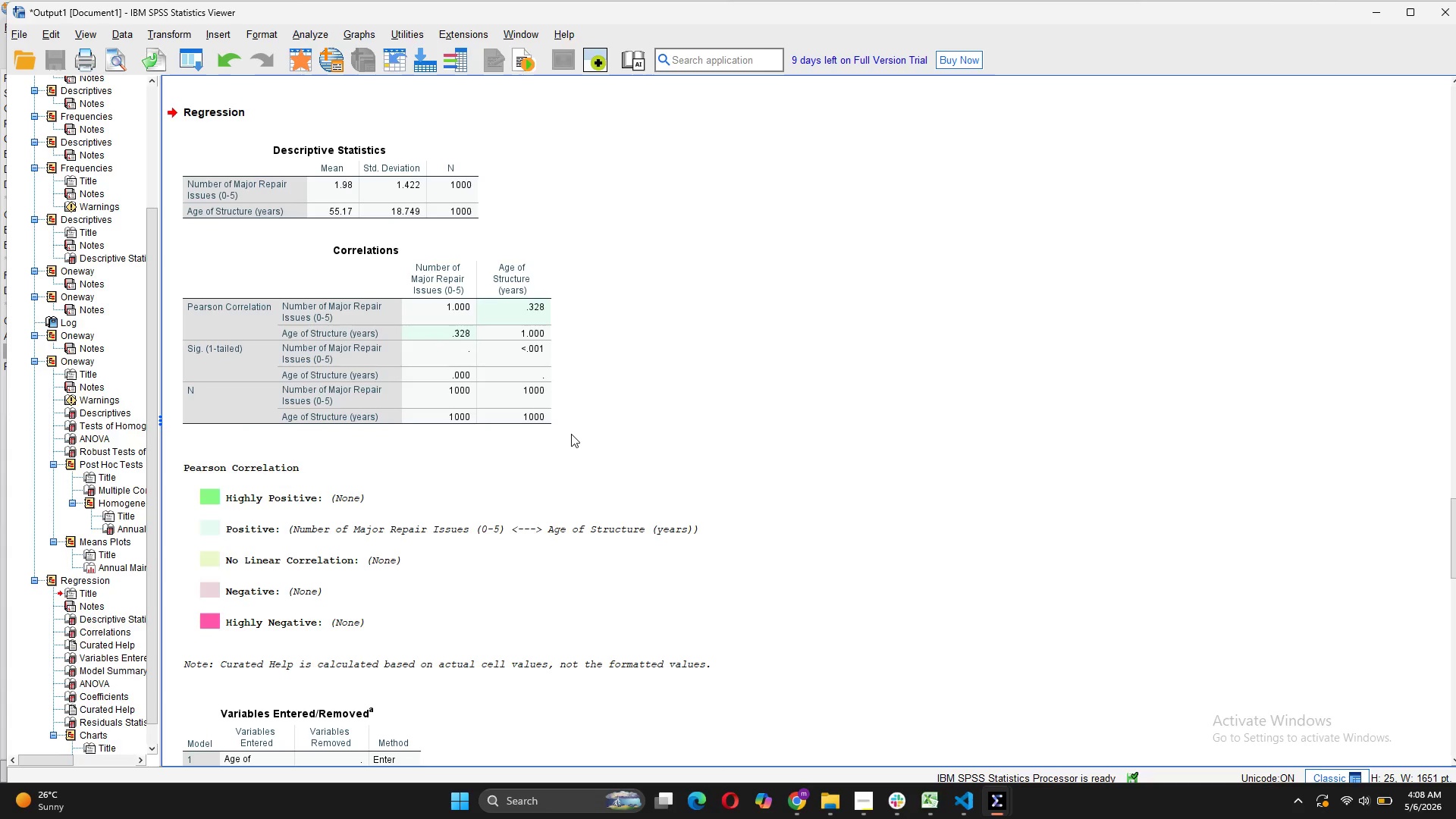 
wait(12.84)
 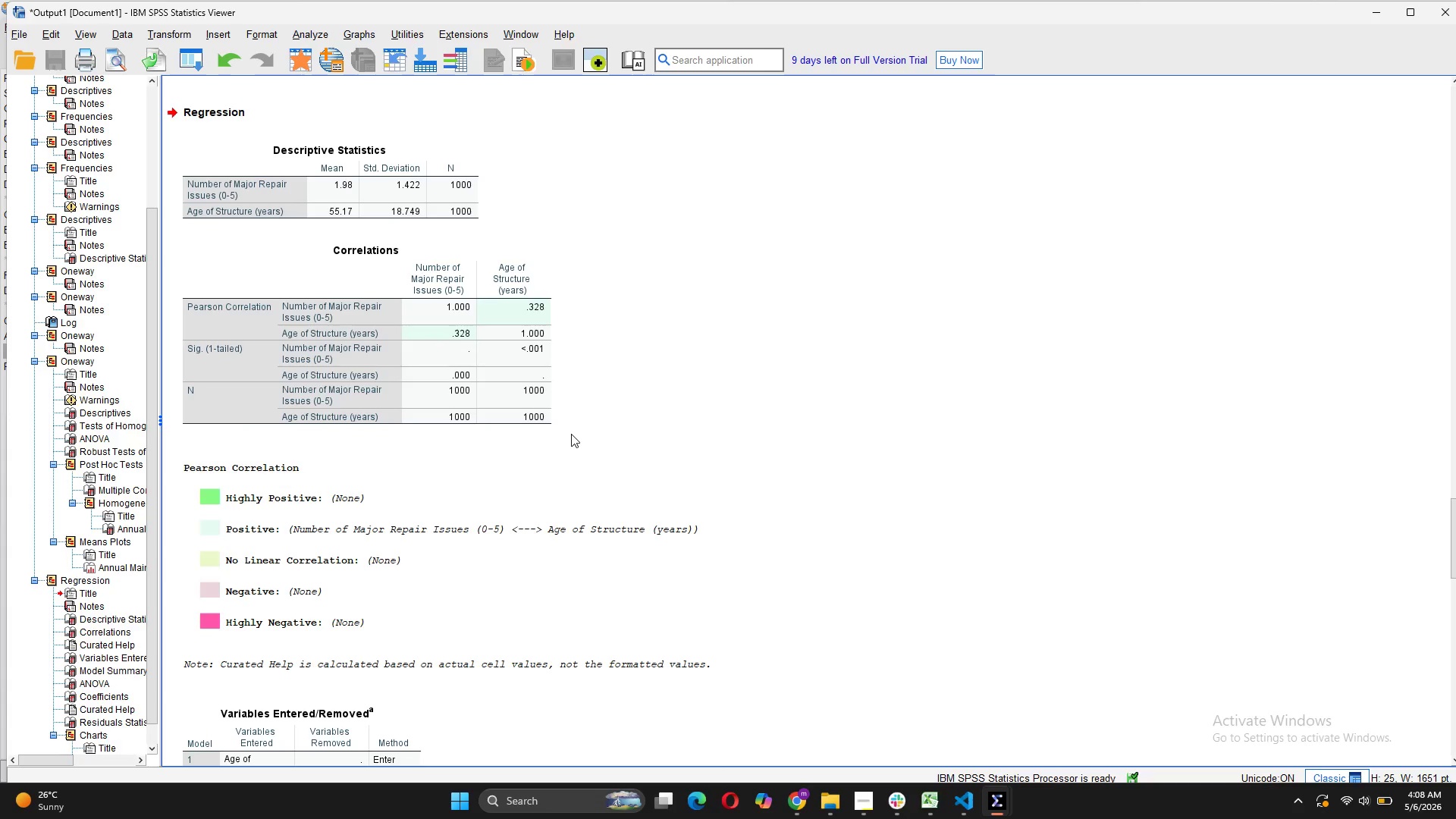 
scroll: coordinate [571, 434], scroll_direction: down, amount: 3.0
 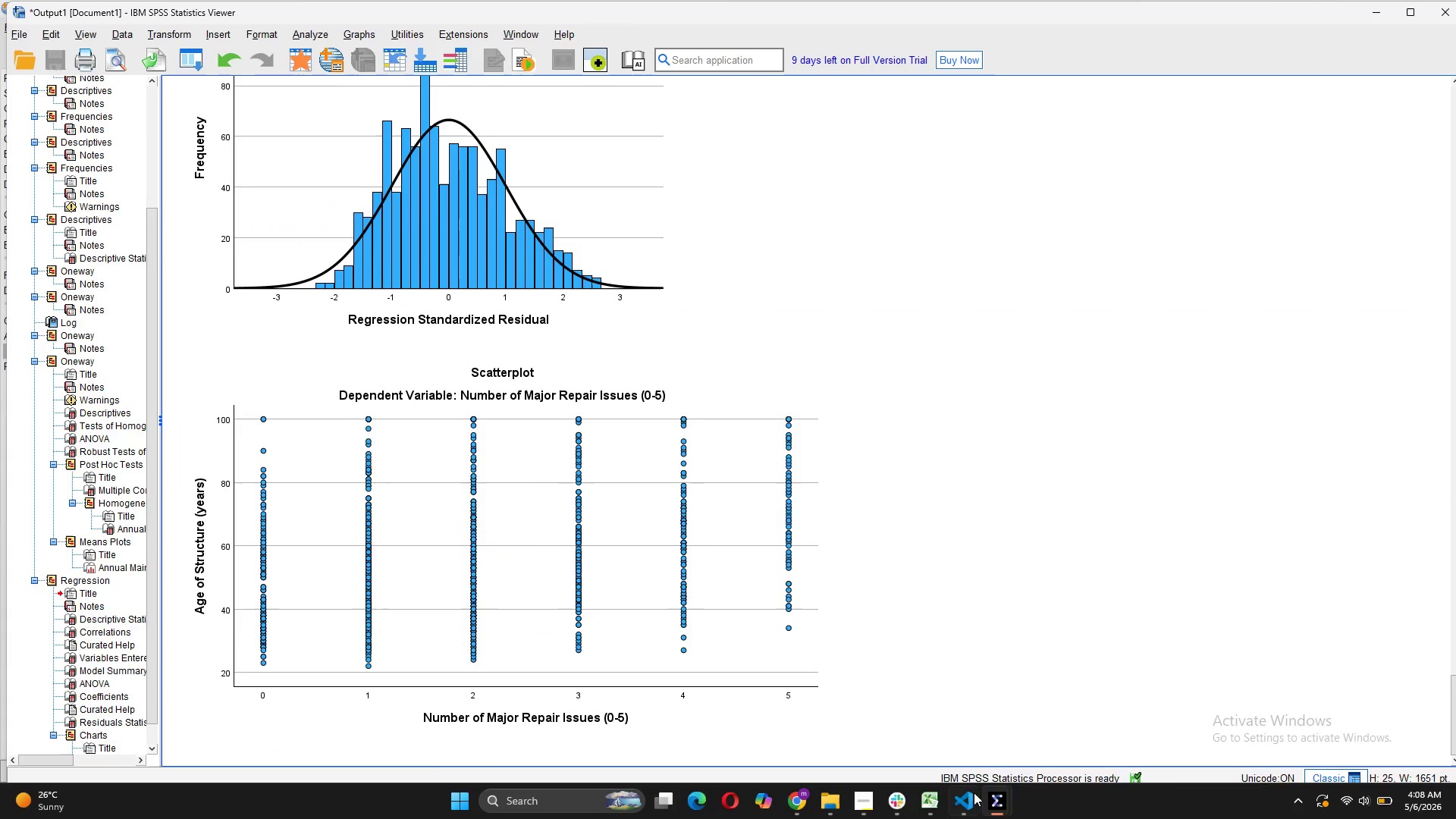 
left_click([873, 725])
 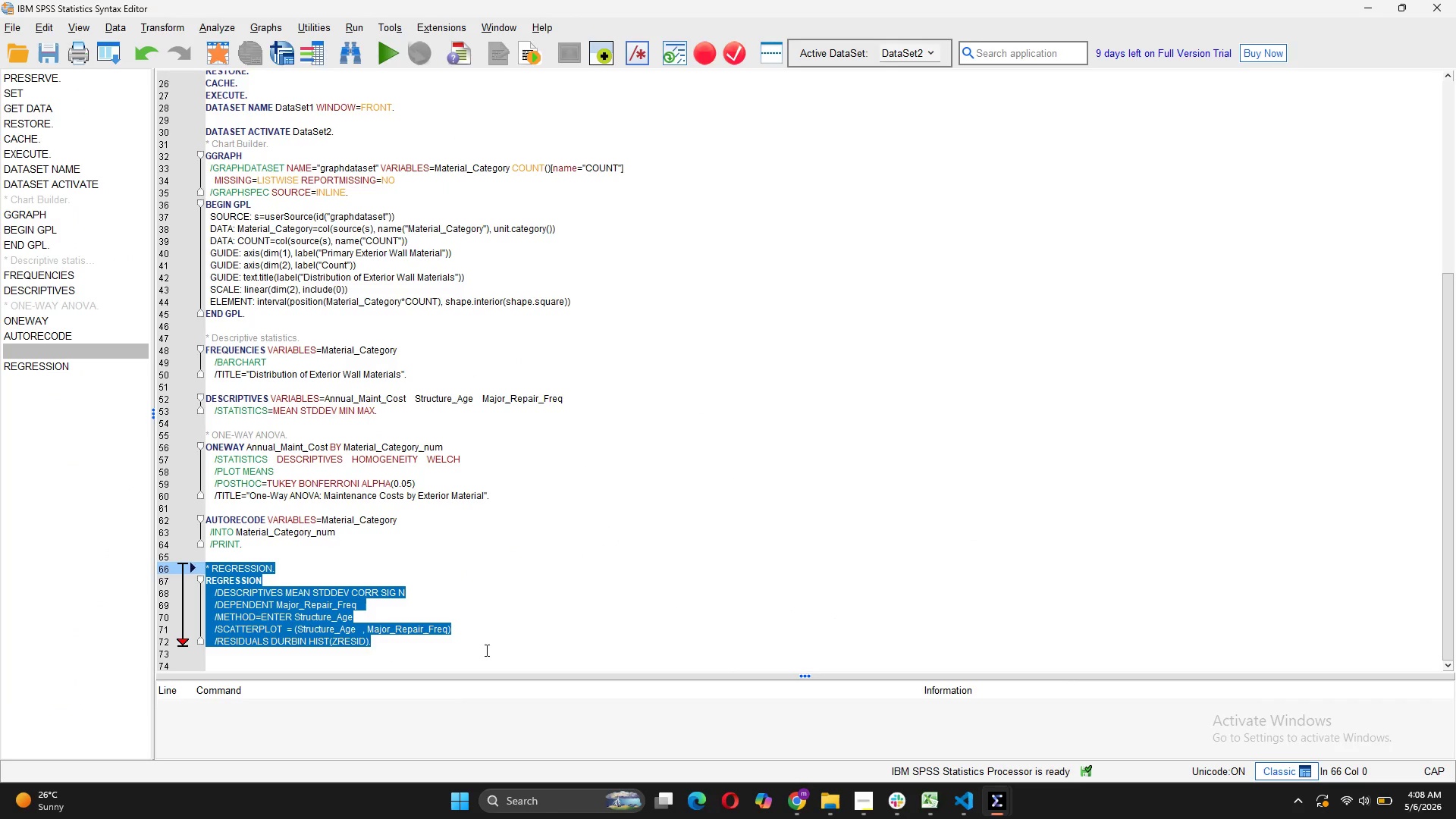 
left_click([484, 648])
 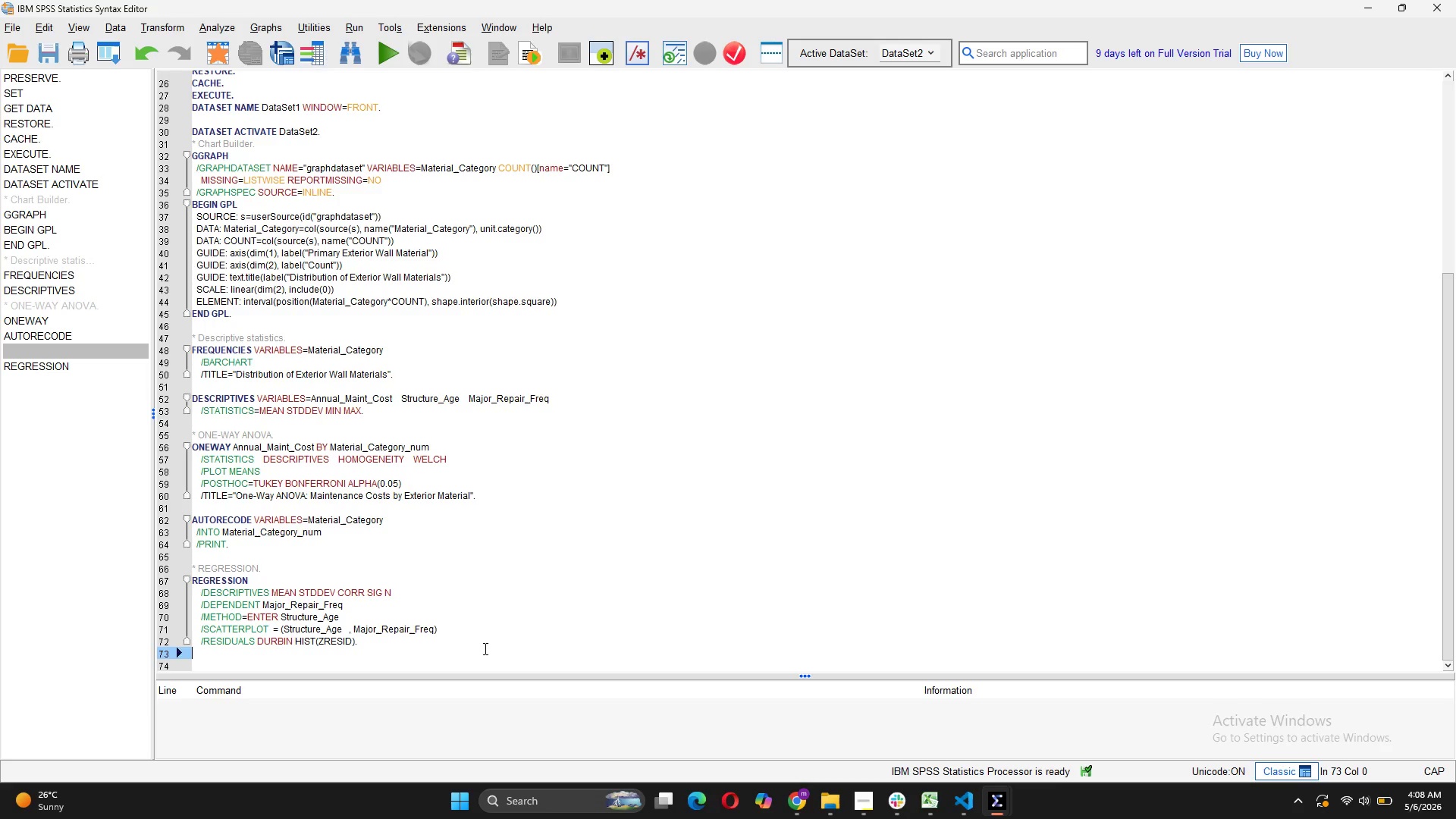 
key(Enter)
 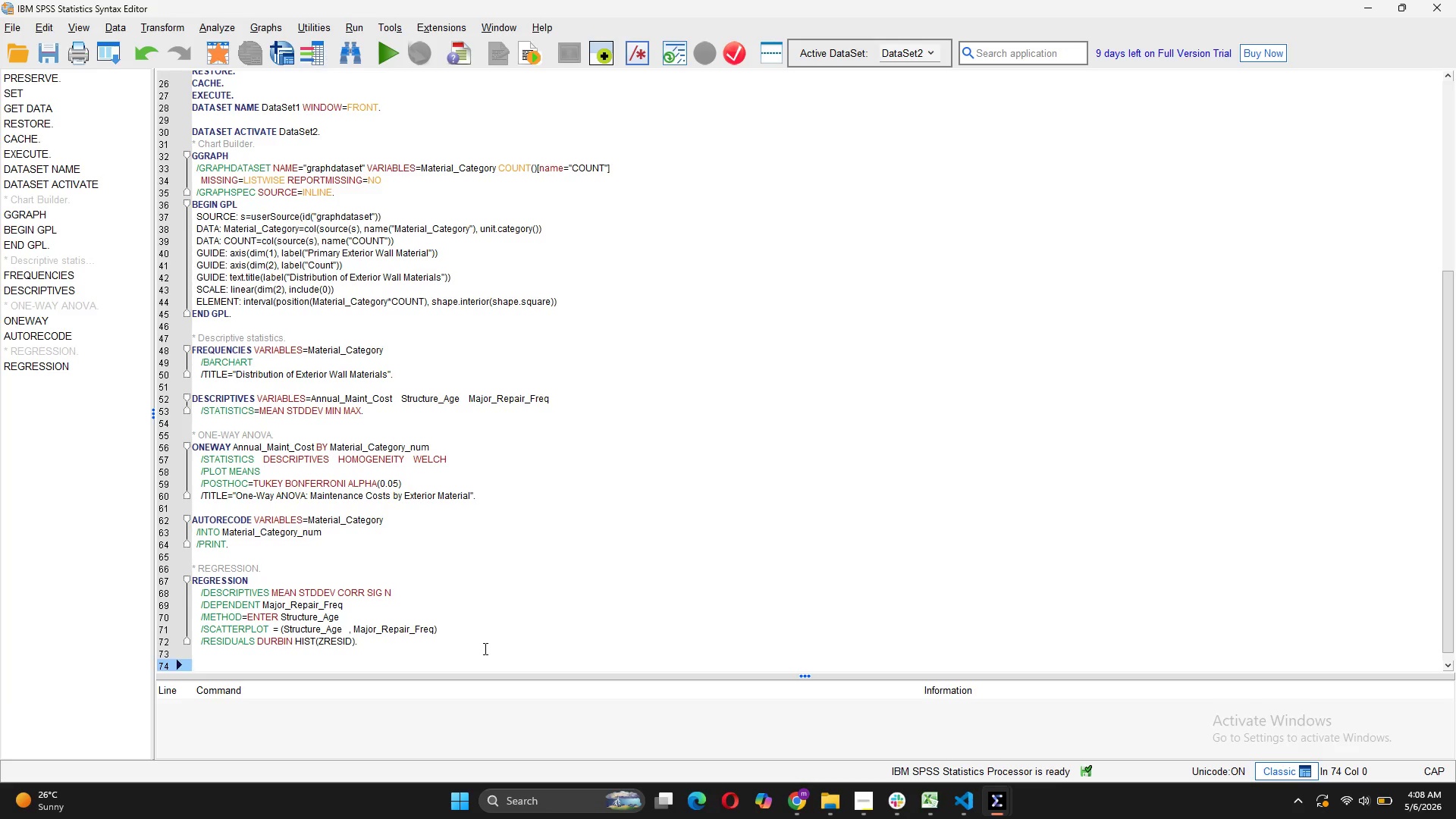 
type(* BOX PLOT.)
 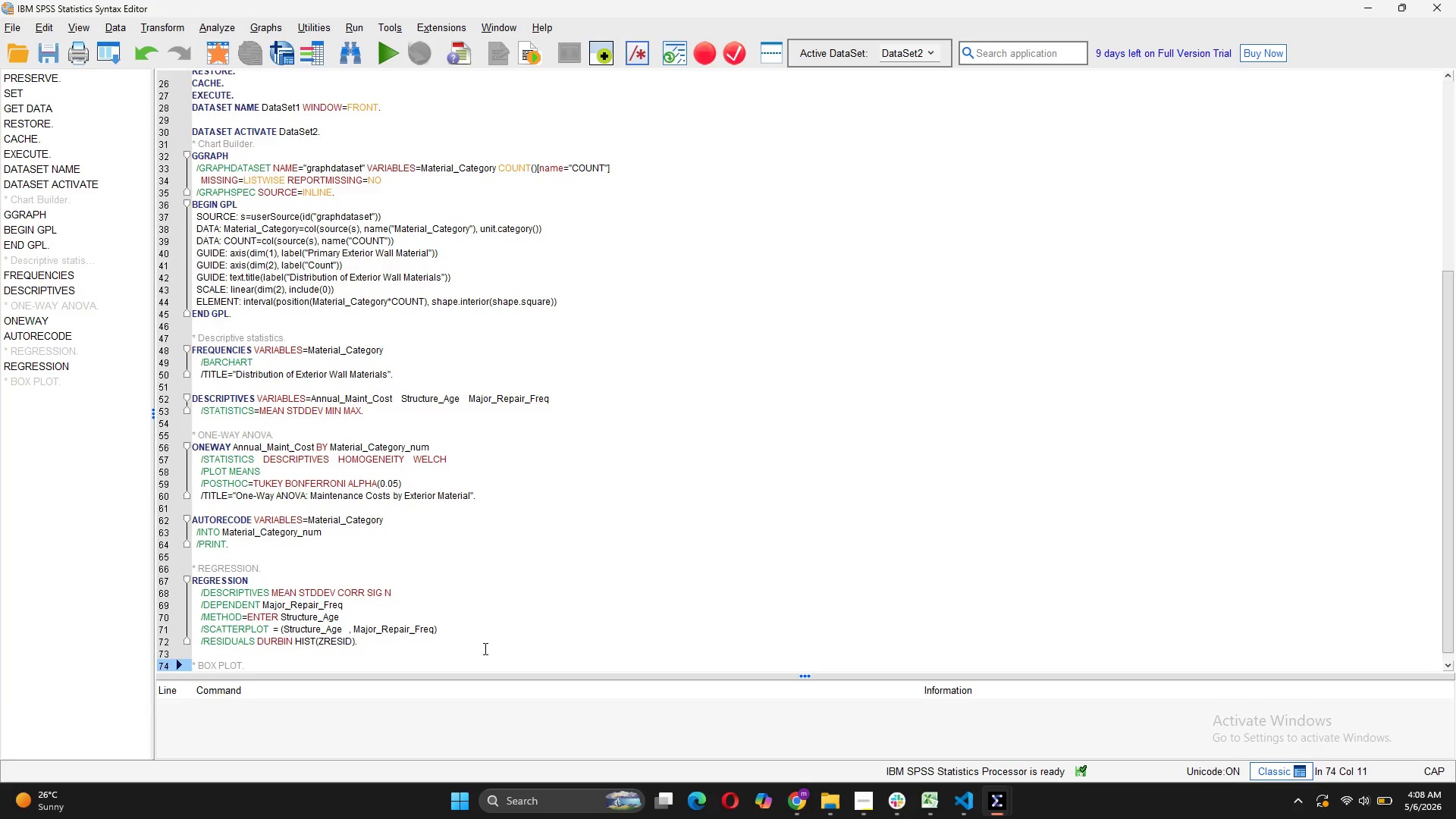 
key(Enter)
 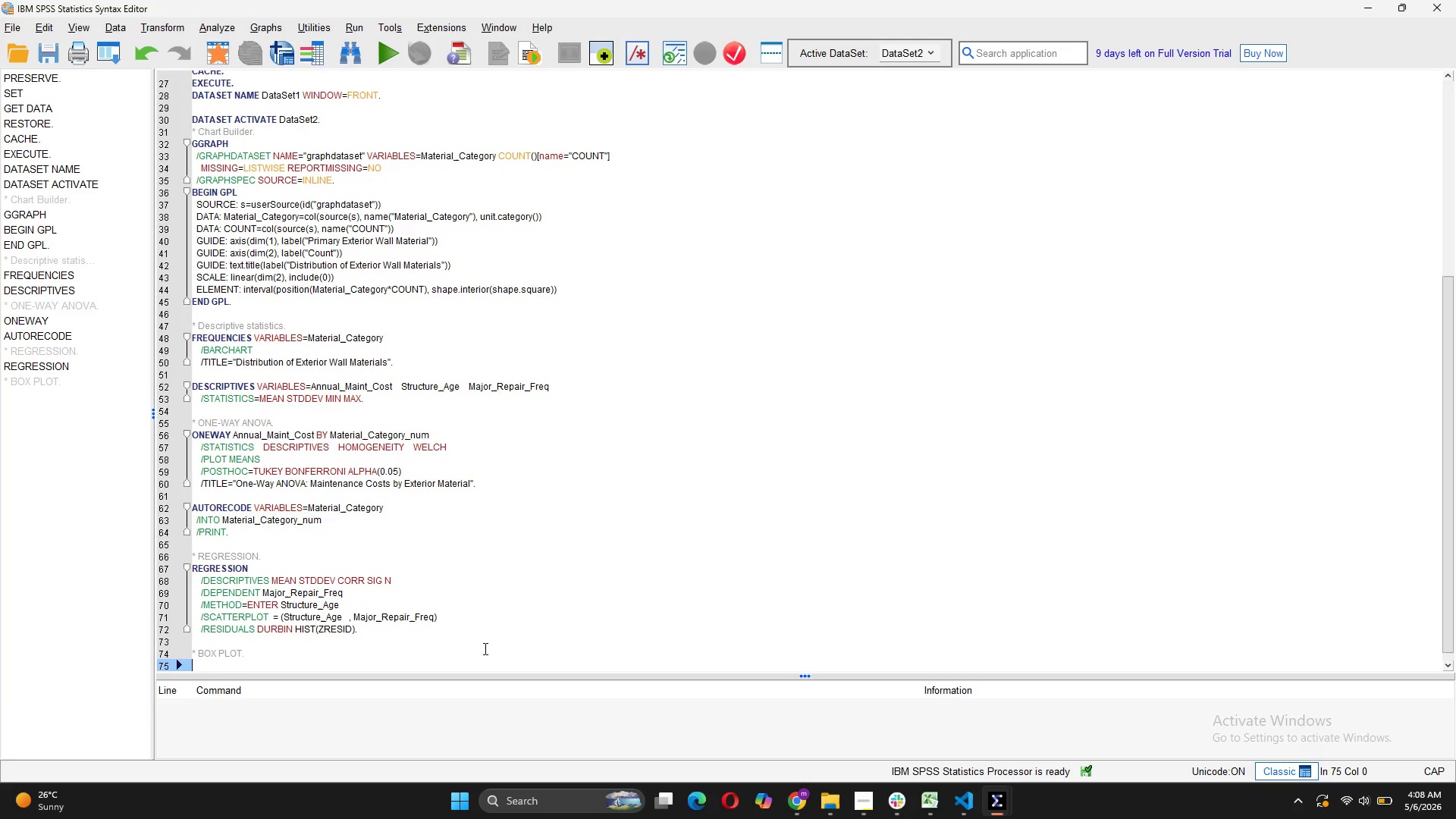 
type(EXAMINE VARI)
key(Tab)
key(Backspace)
type(= Annual_Maint)
key(Tab)
type(BY Material)
 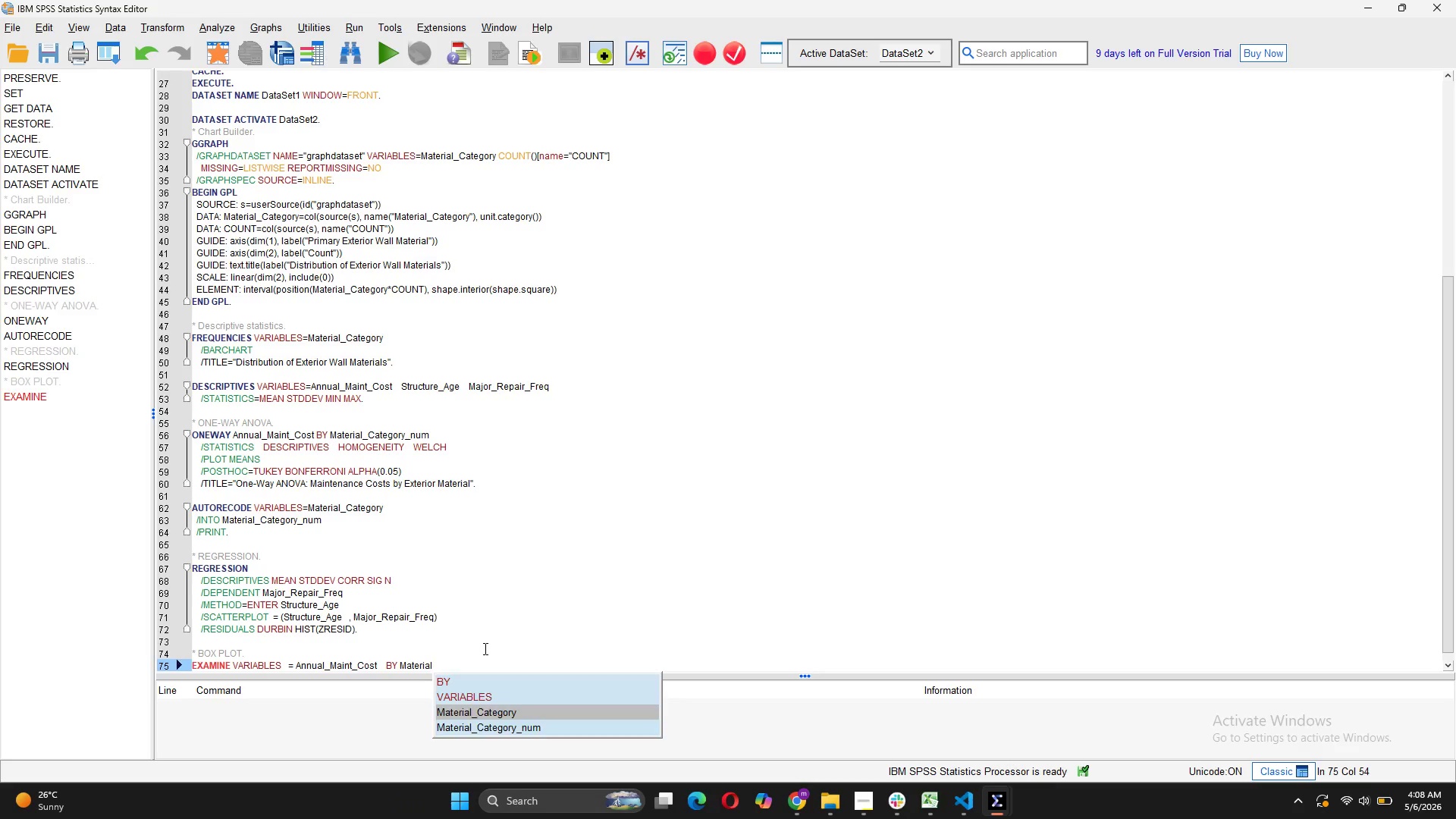 
key(Tab)
 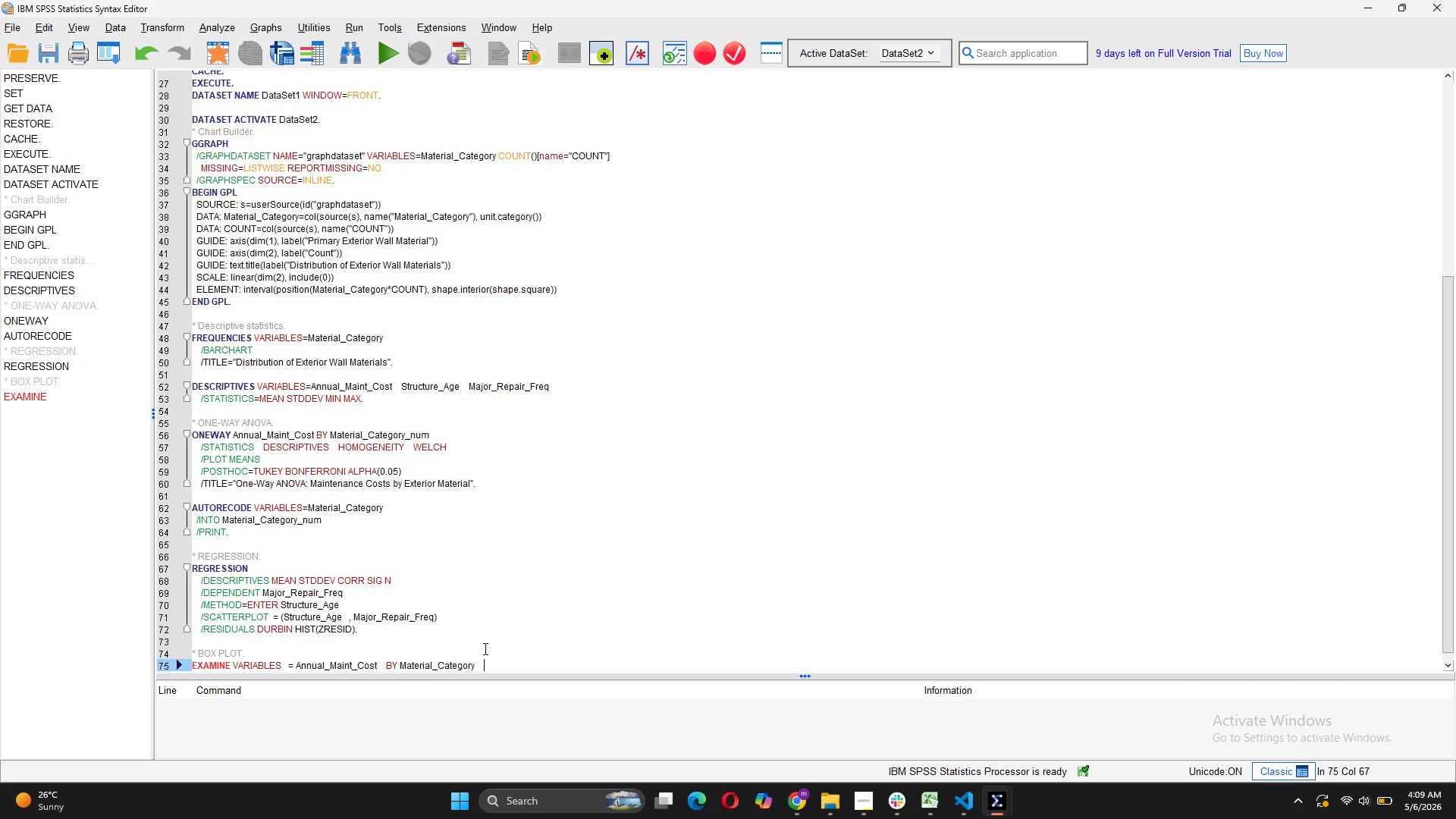 
key(Enter)
 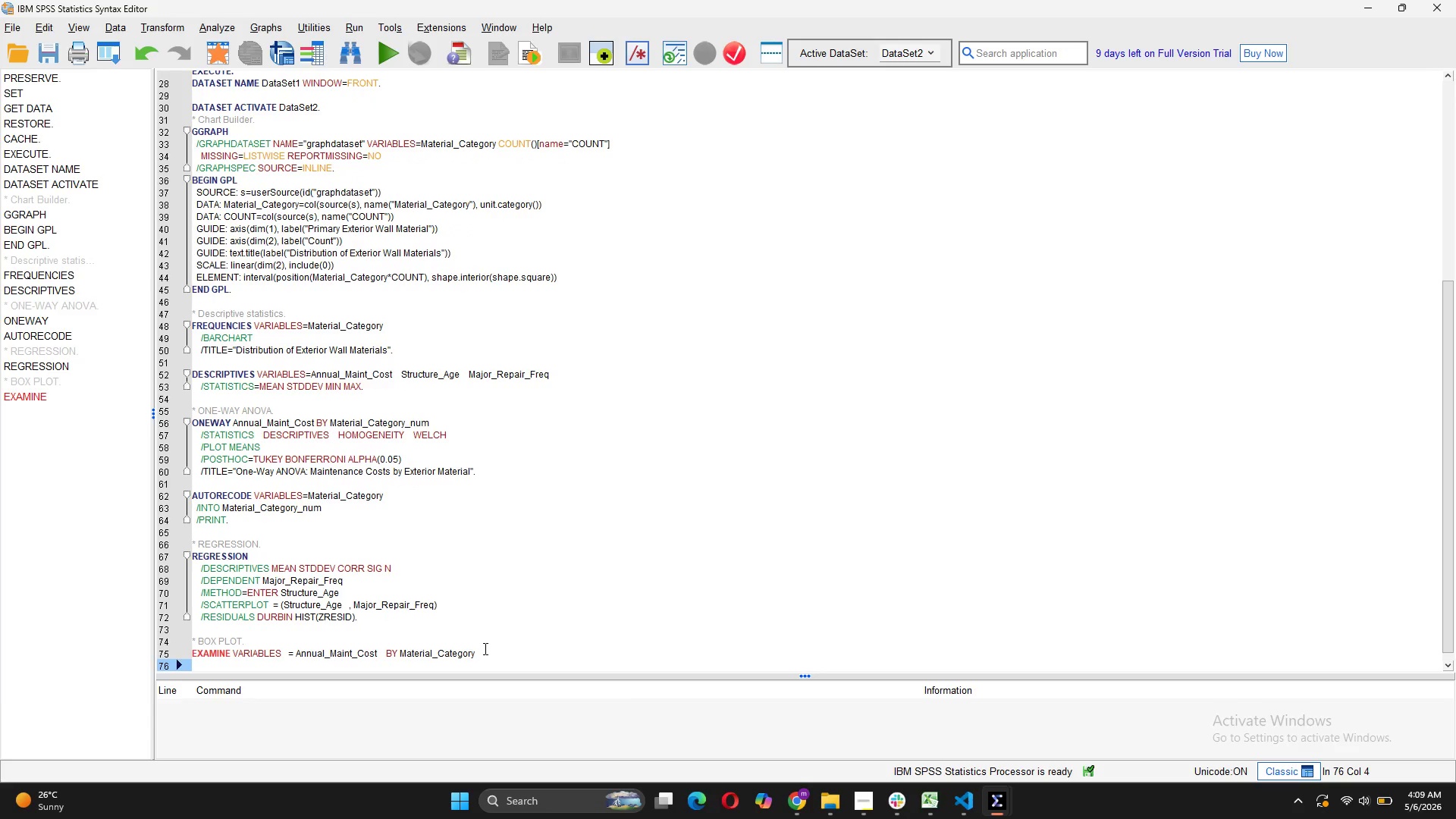 
key(Slash)
 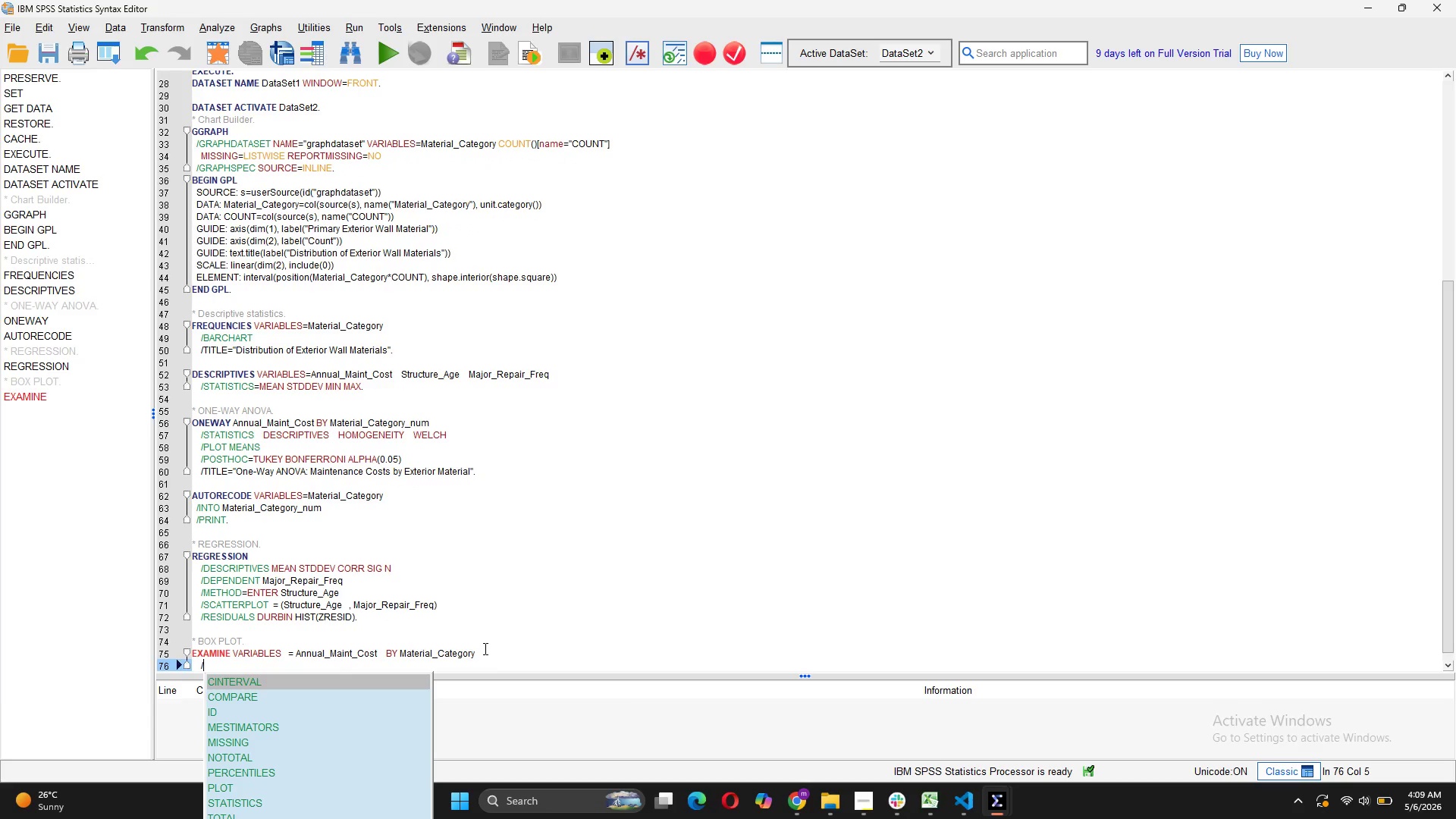 
key(ArrowDown)
 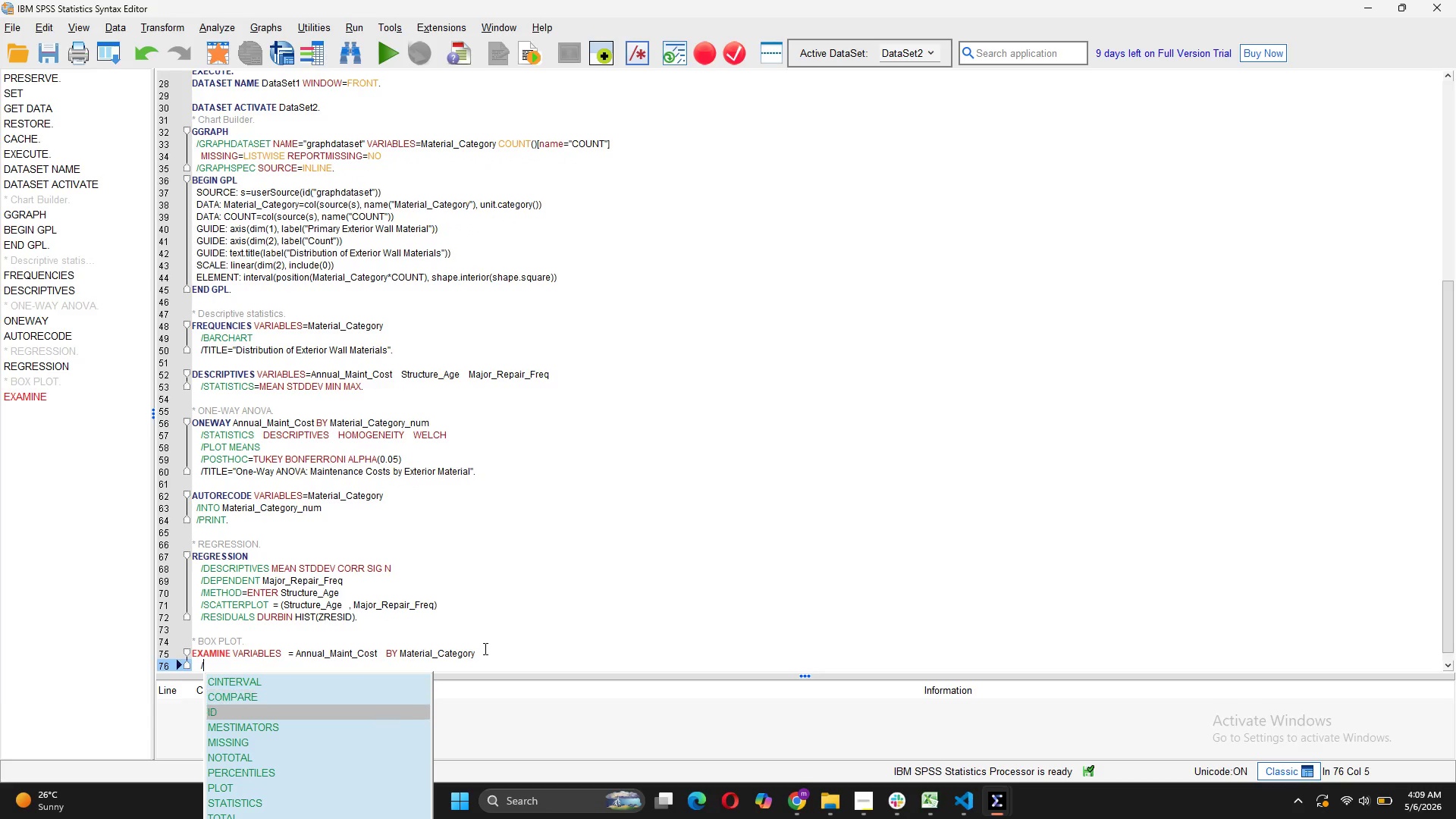 
key(ArrowDown)
 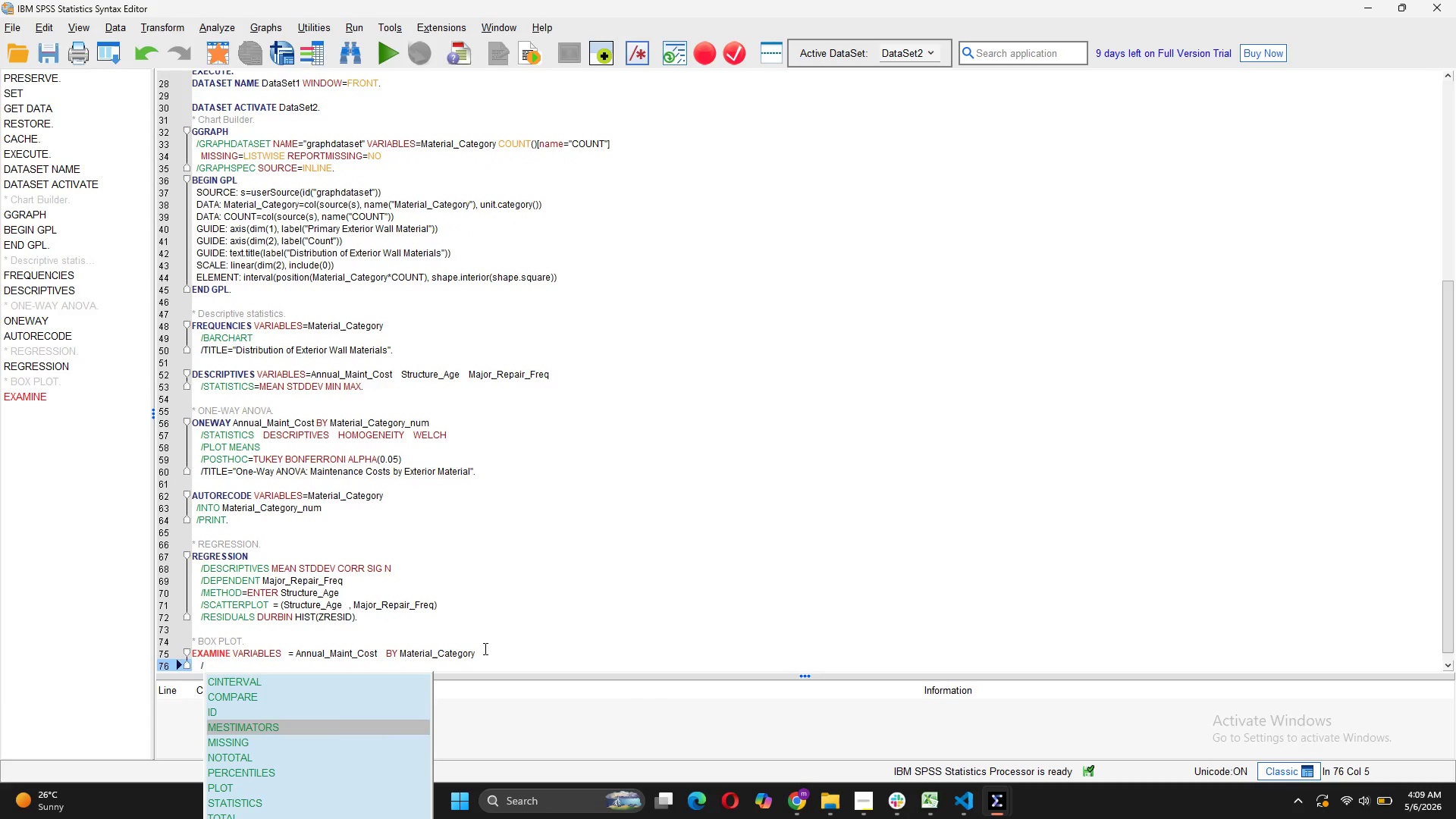 
key(ArrowDown)
 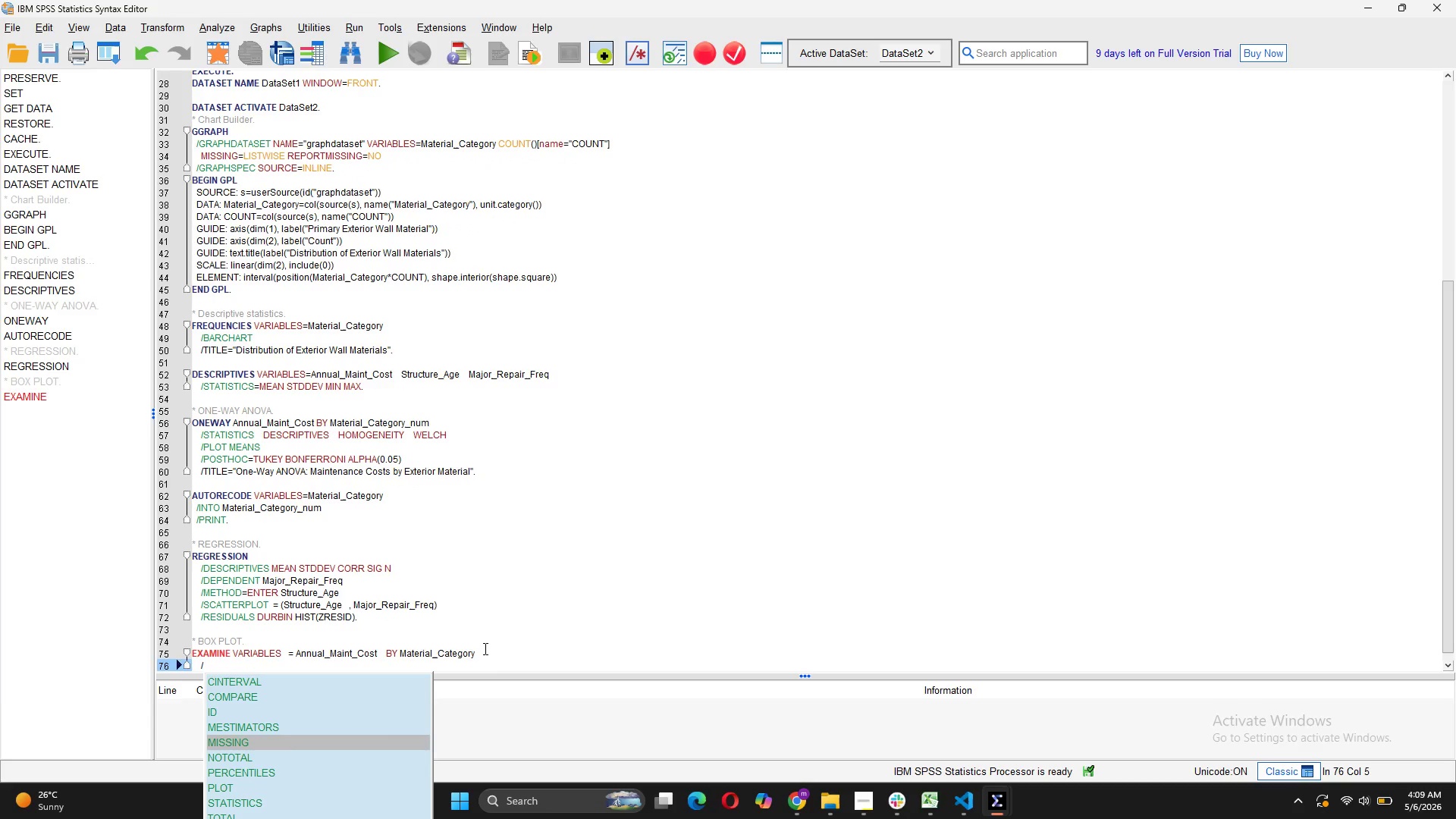 
key(ArrowDown)
 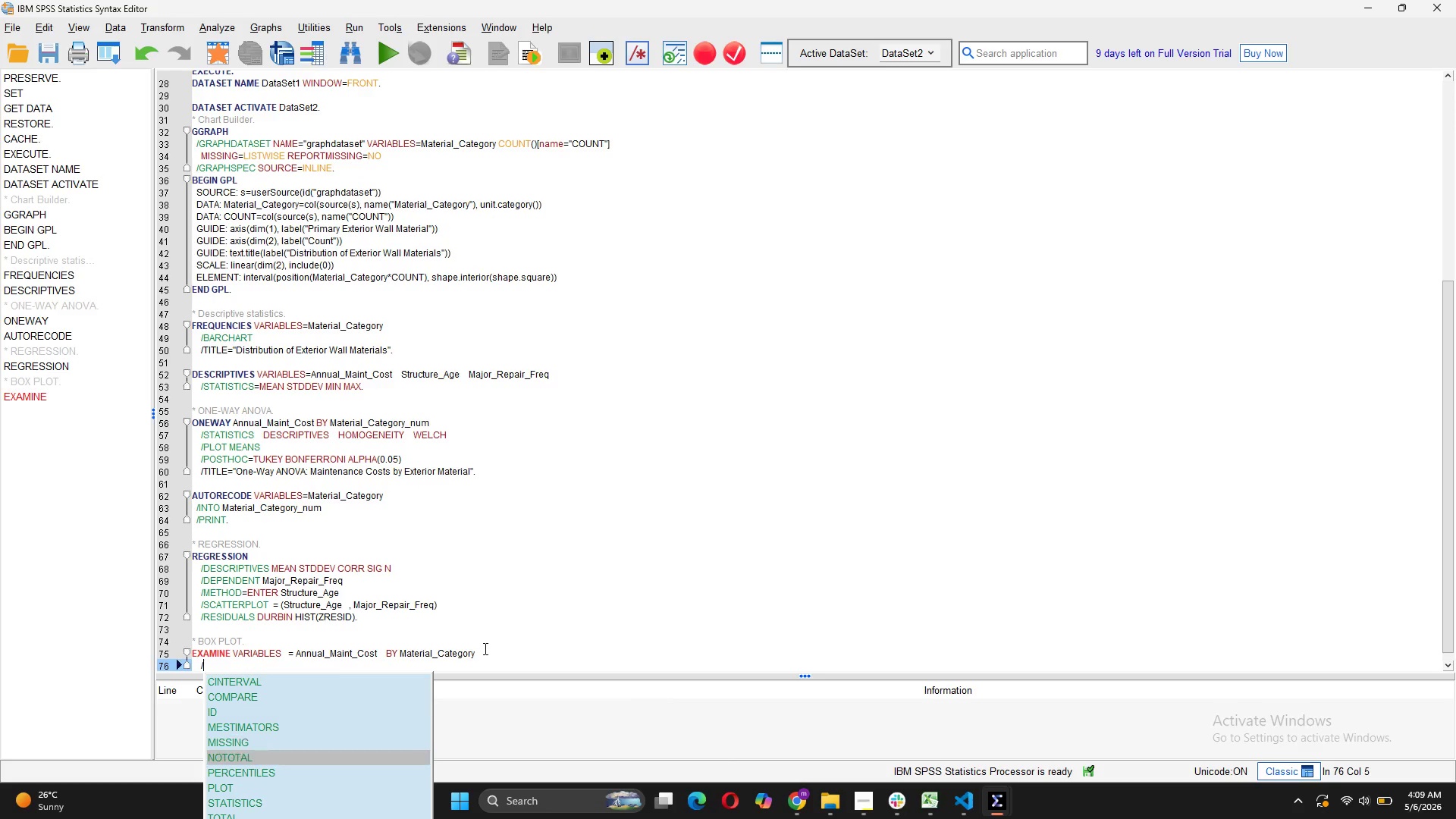 
key(ArrowDown)
 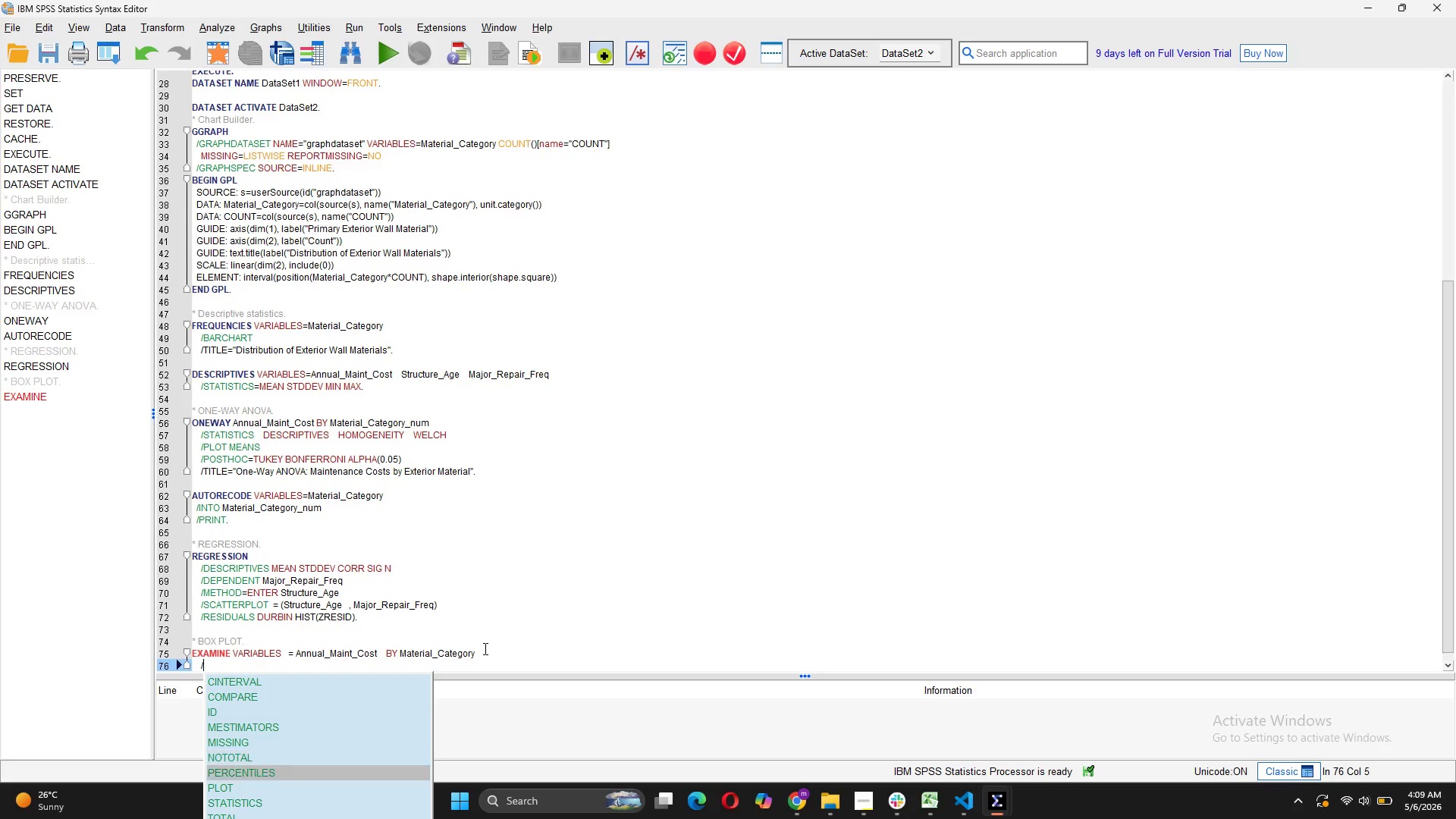 
key(ArrowDown)
 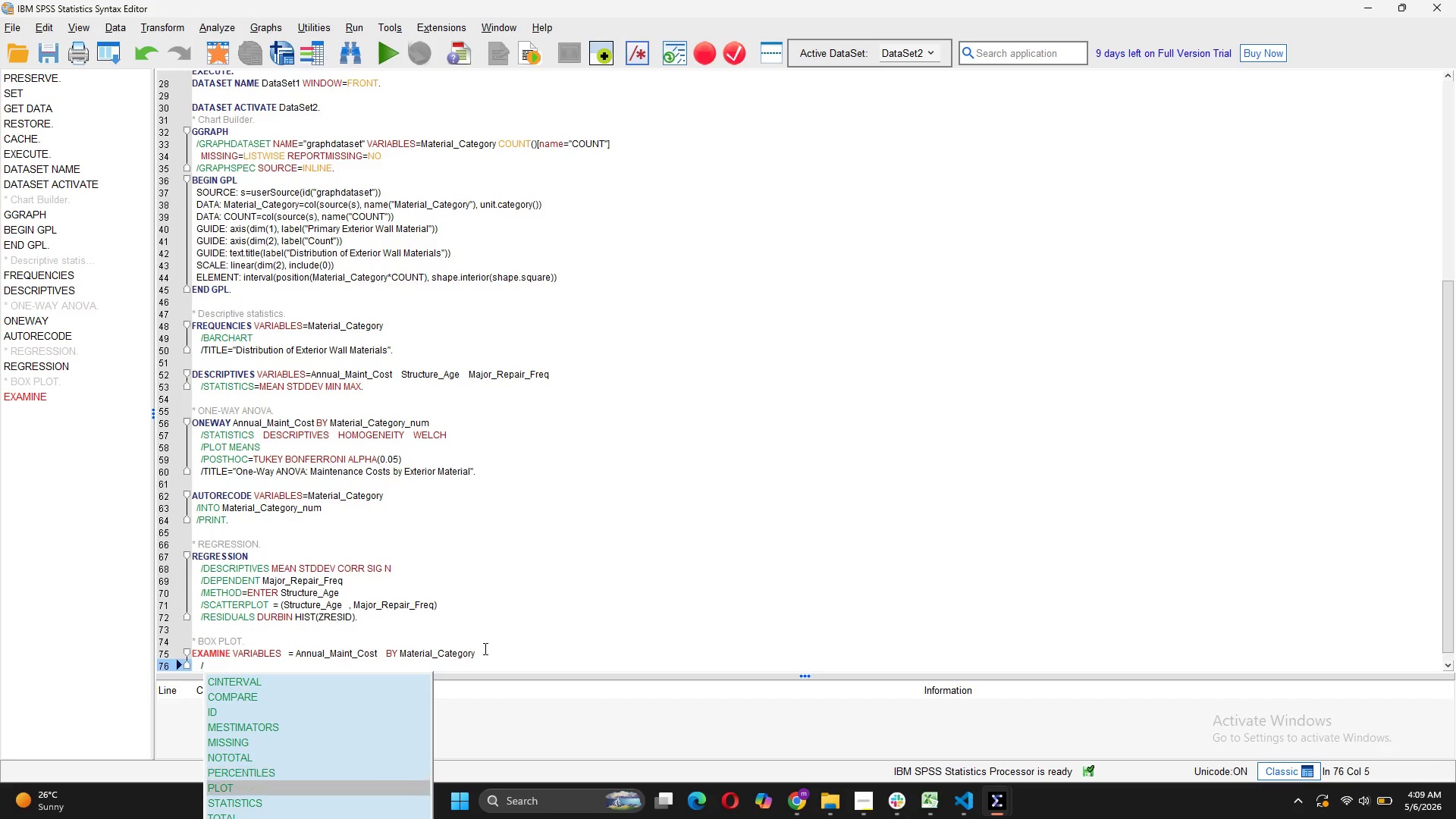 
key(ArrowDown)
 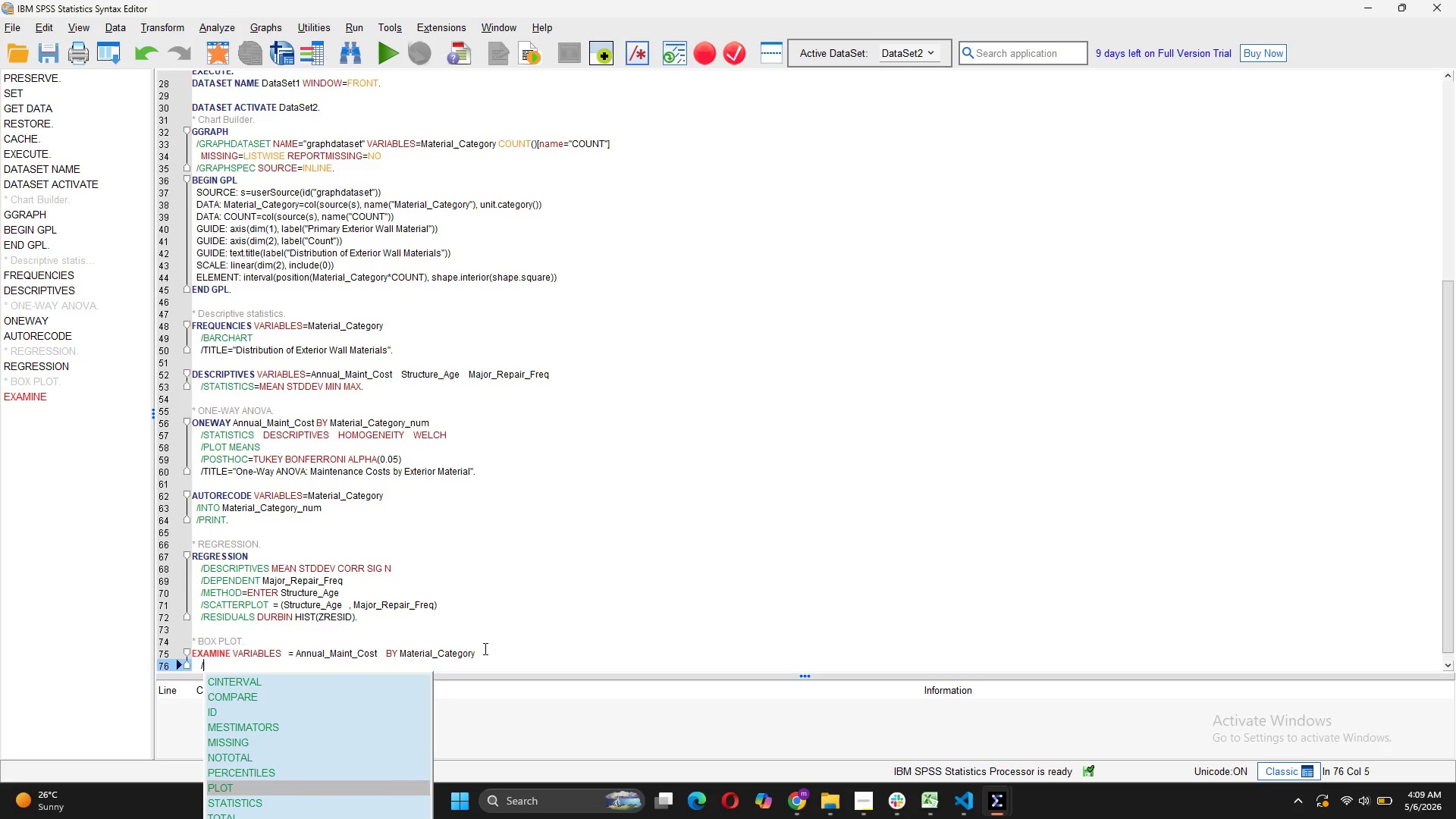 
key(Tab)
type(BOXPLOT)
 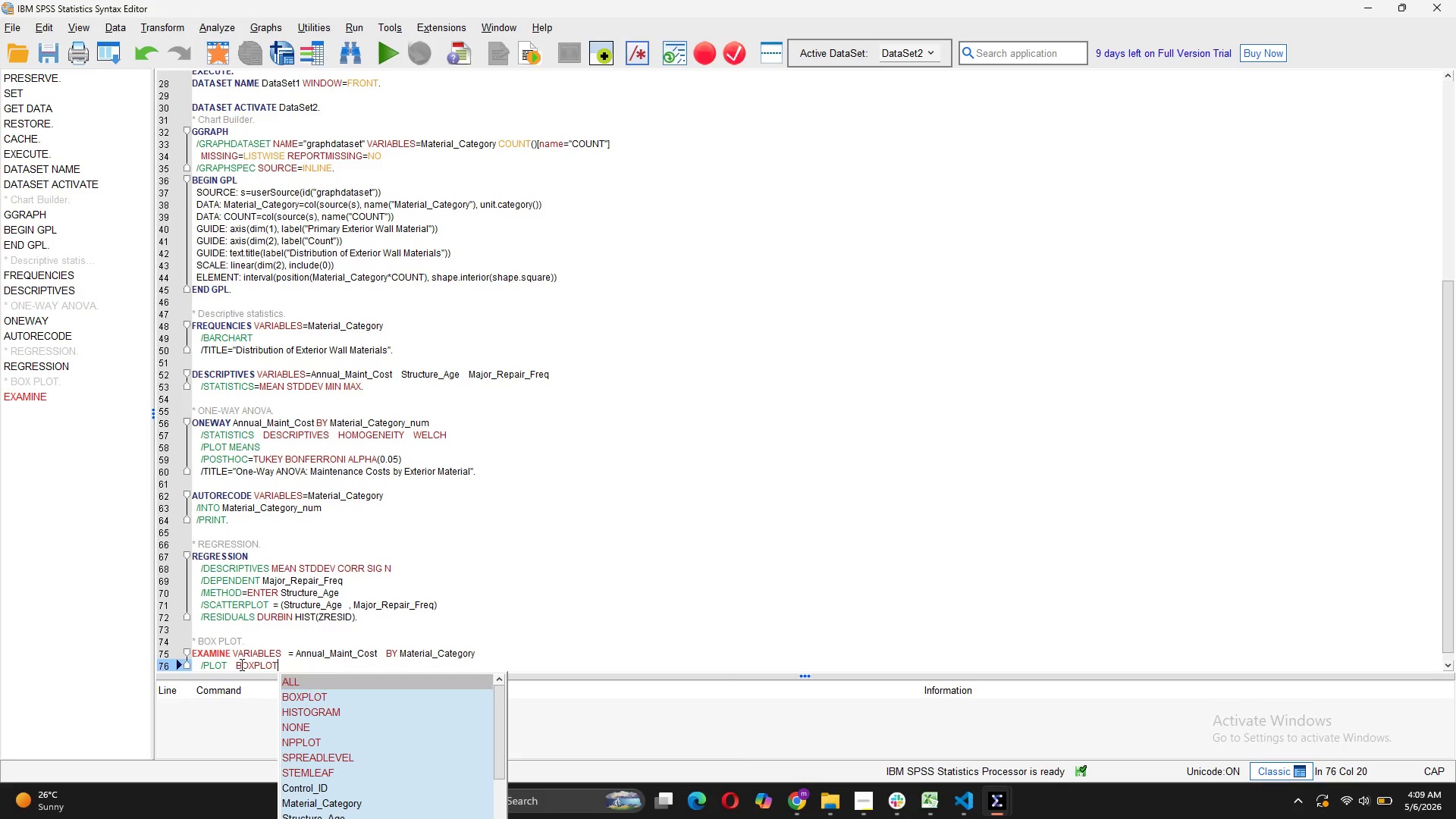 
left_click([237, 664])
 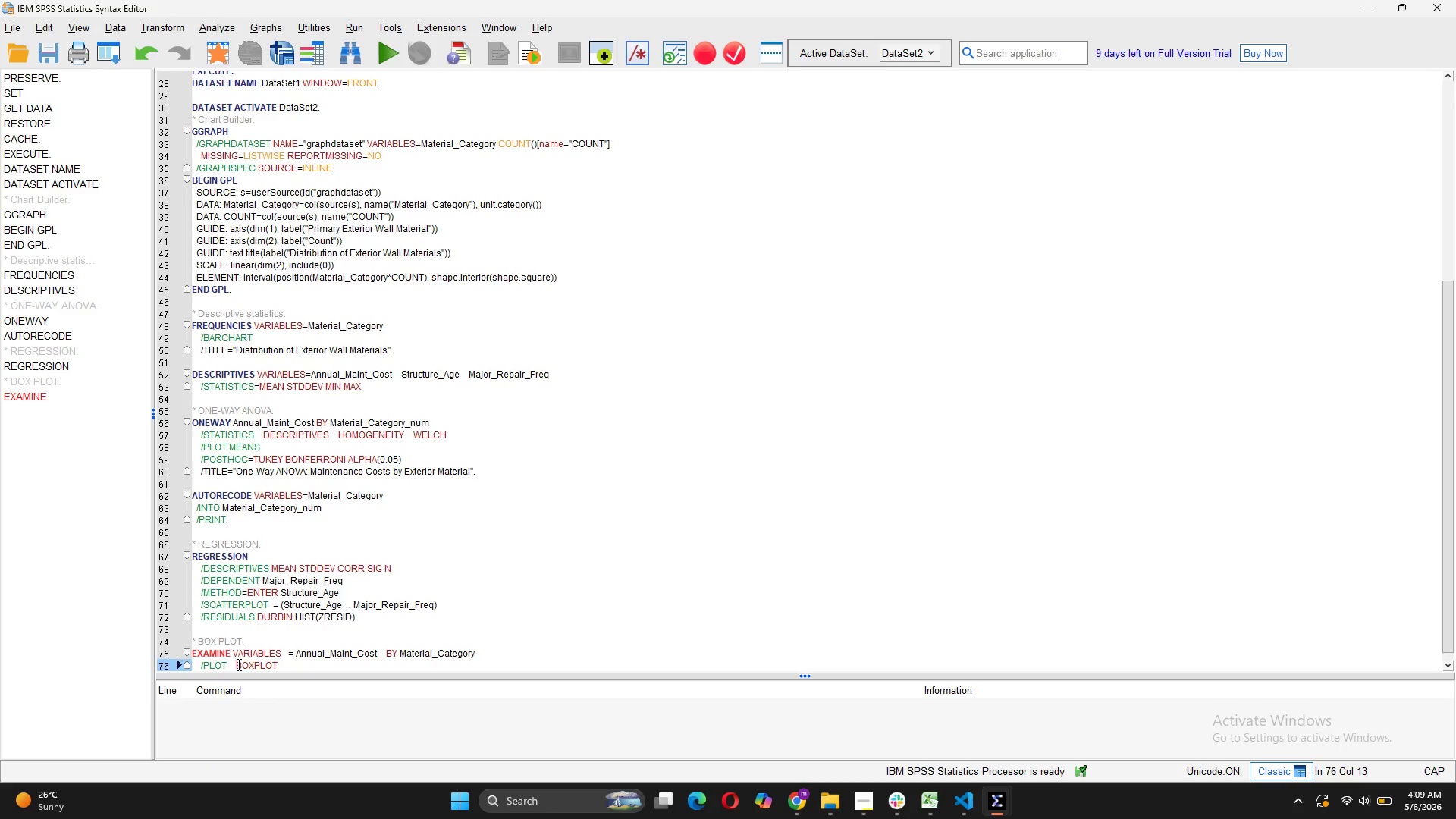 
key(Backspace)
 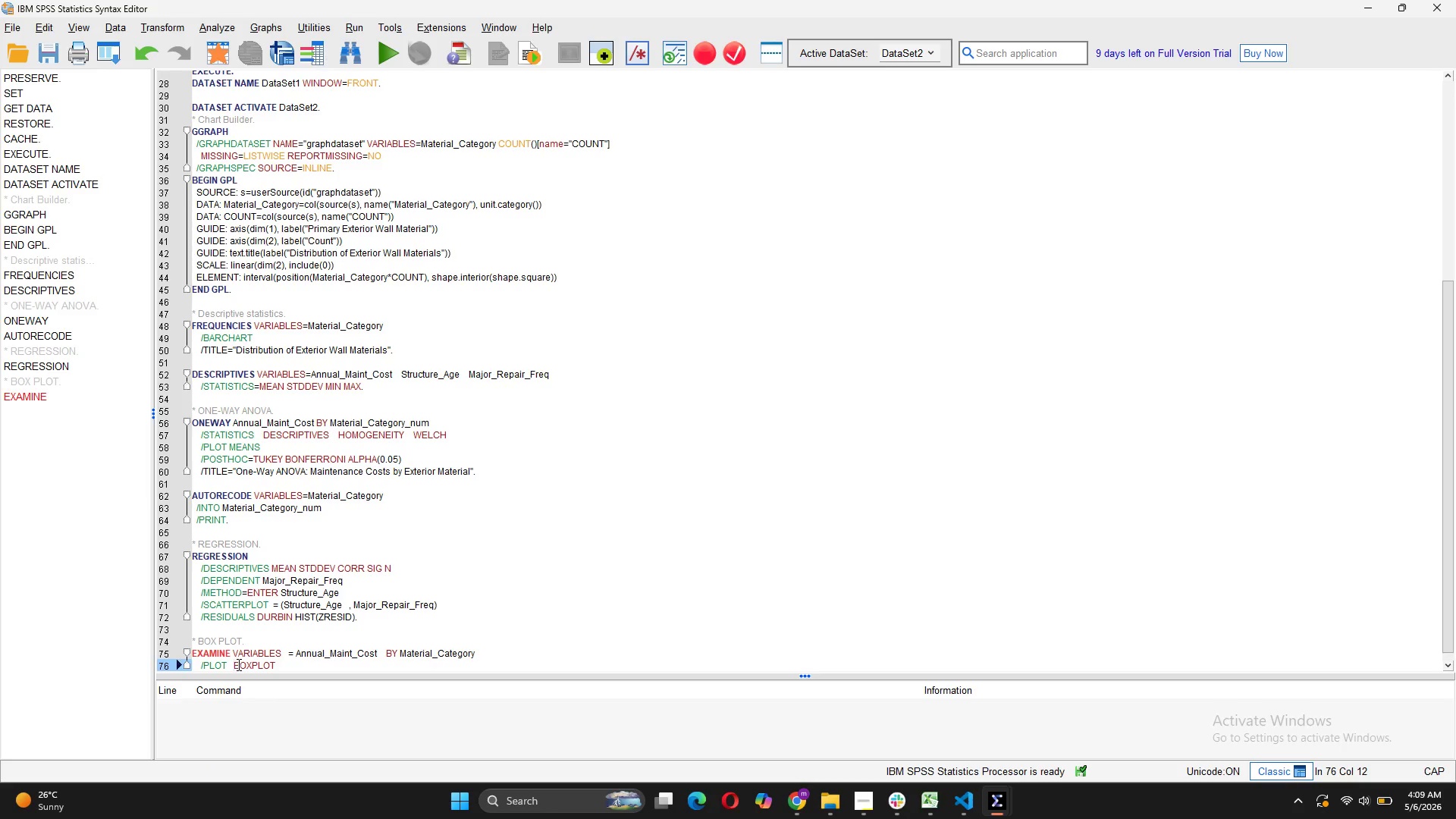 
key(Backspace)
 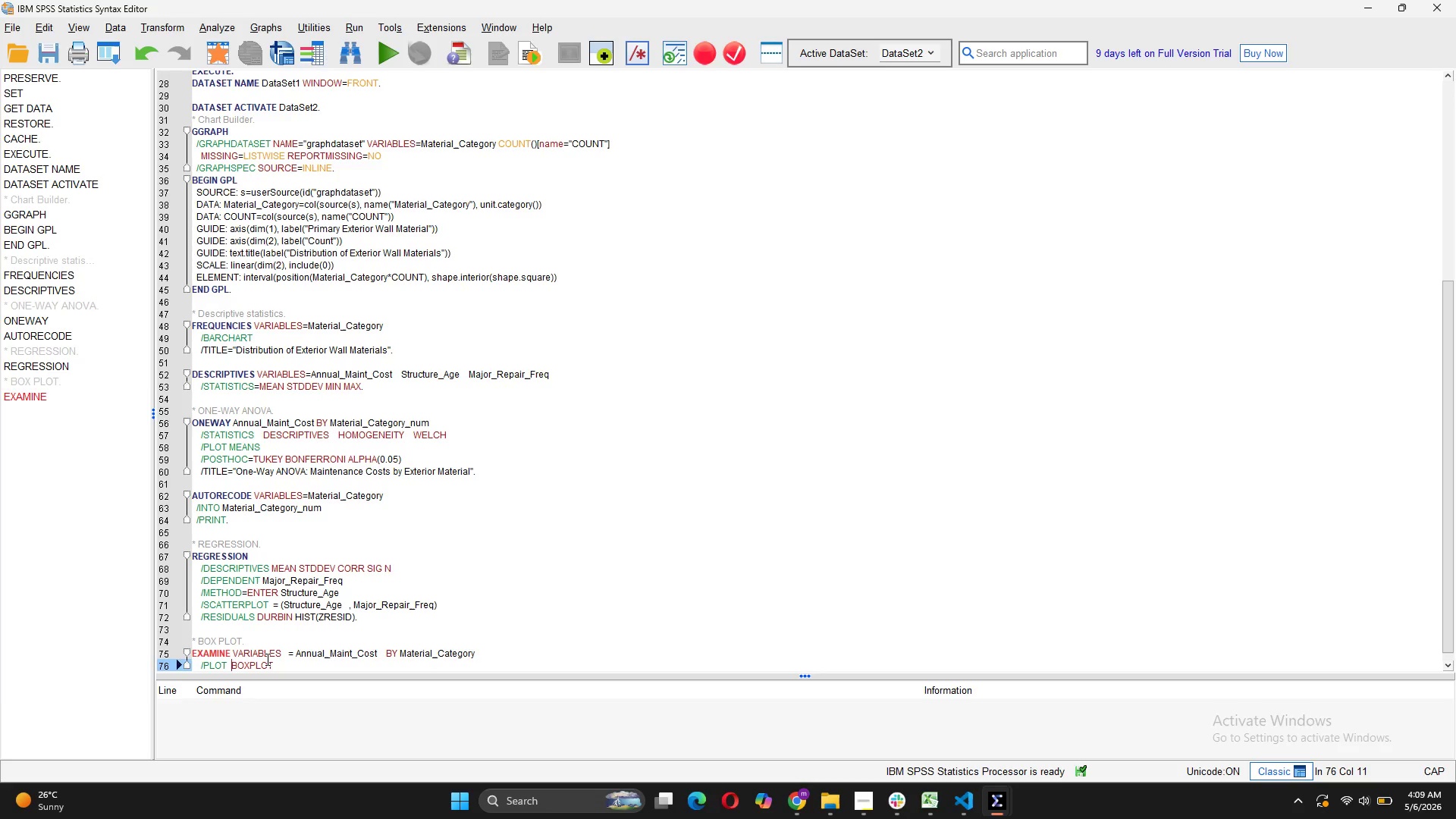 
left_click([285, 664])
 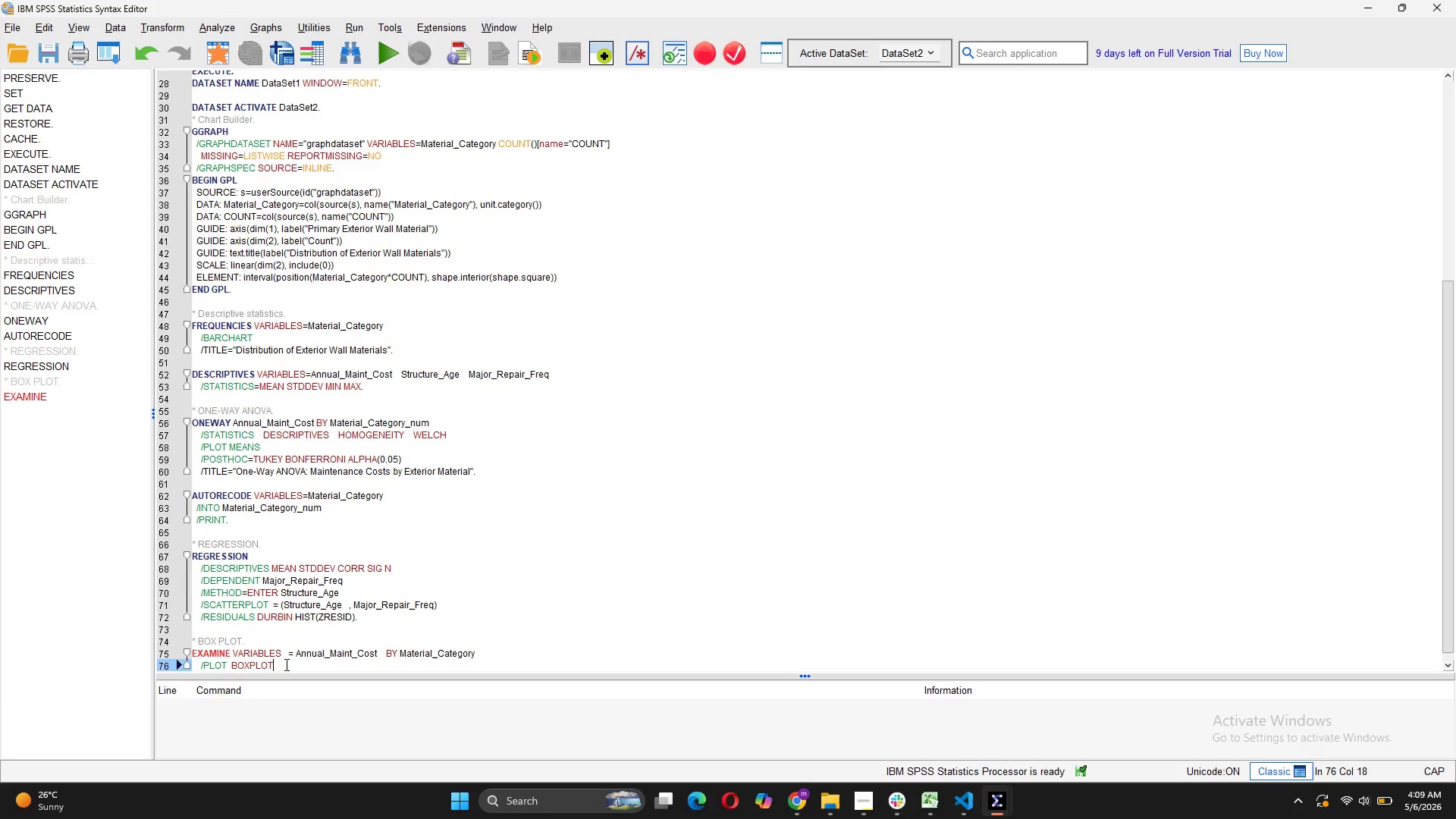 
key(Enter)
 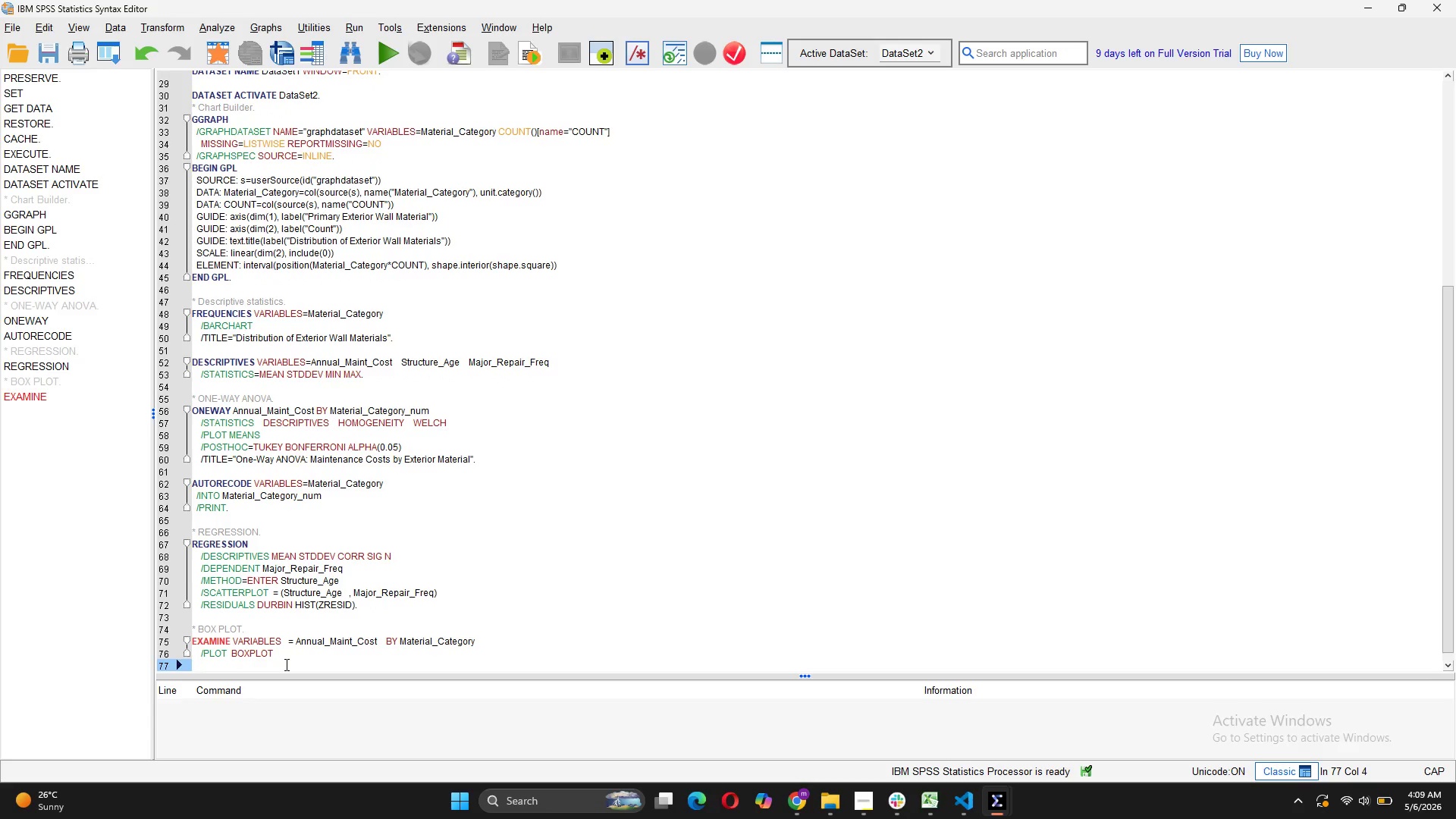 
key(Slash)
 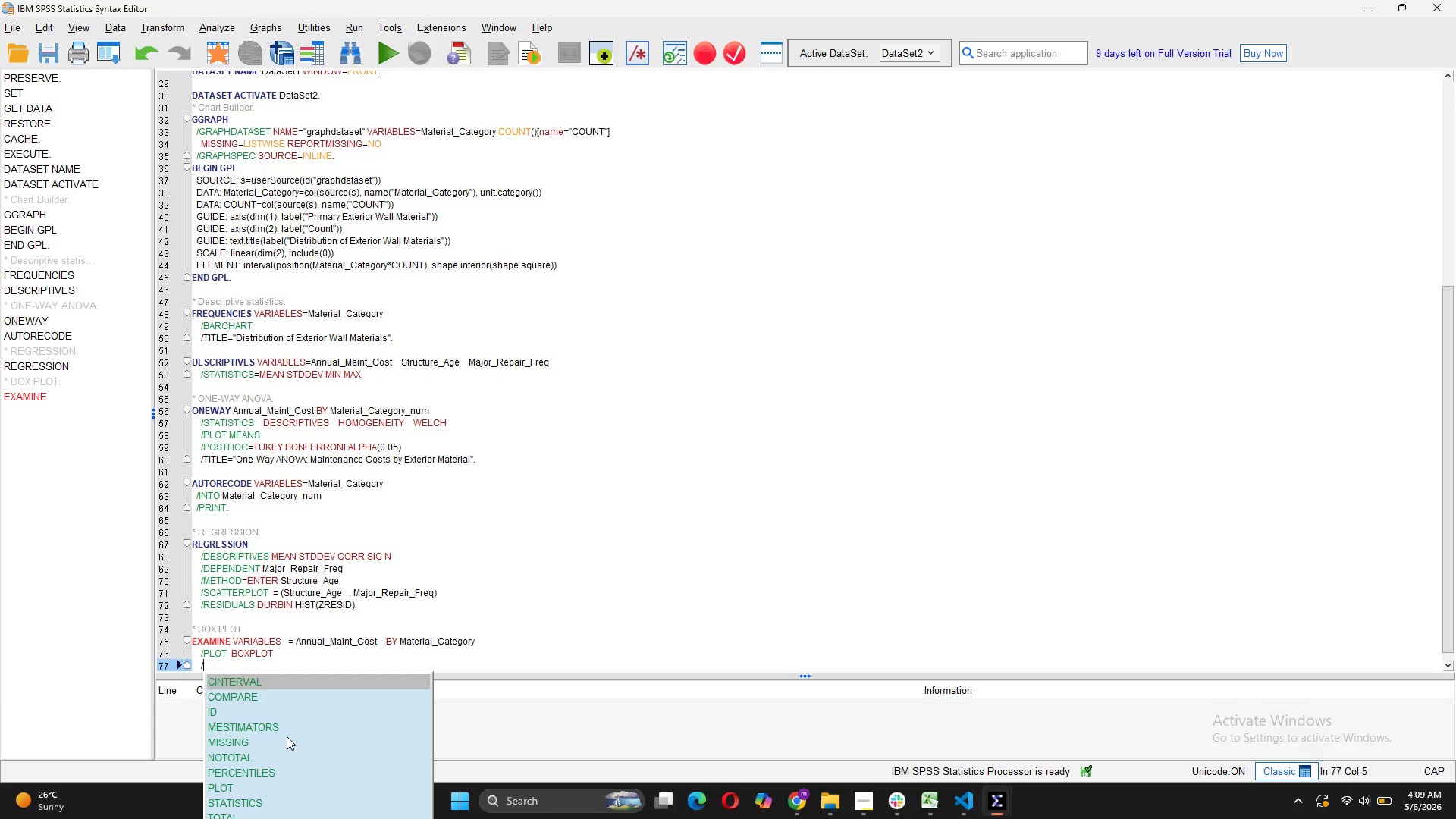 
left_click([255, 799])
 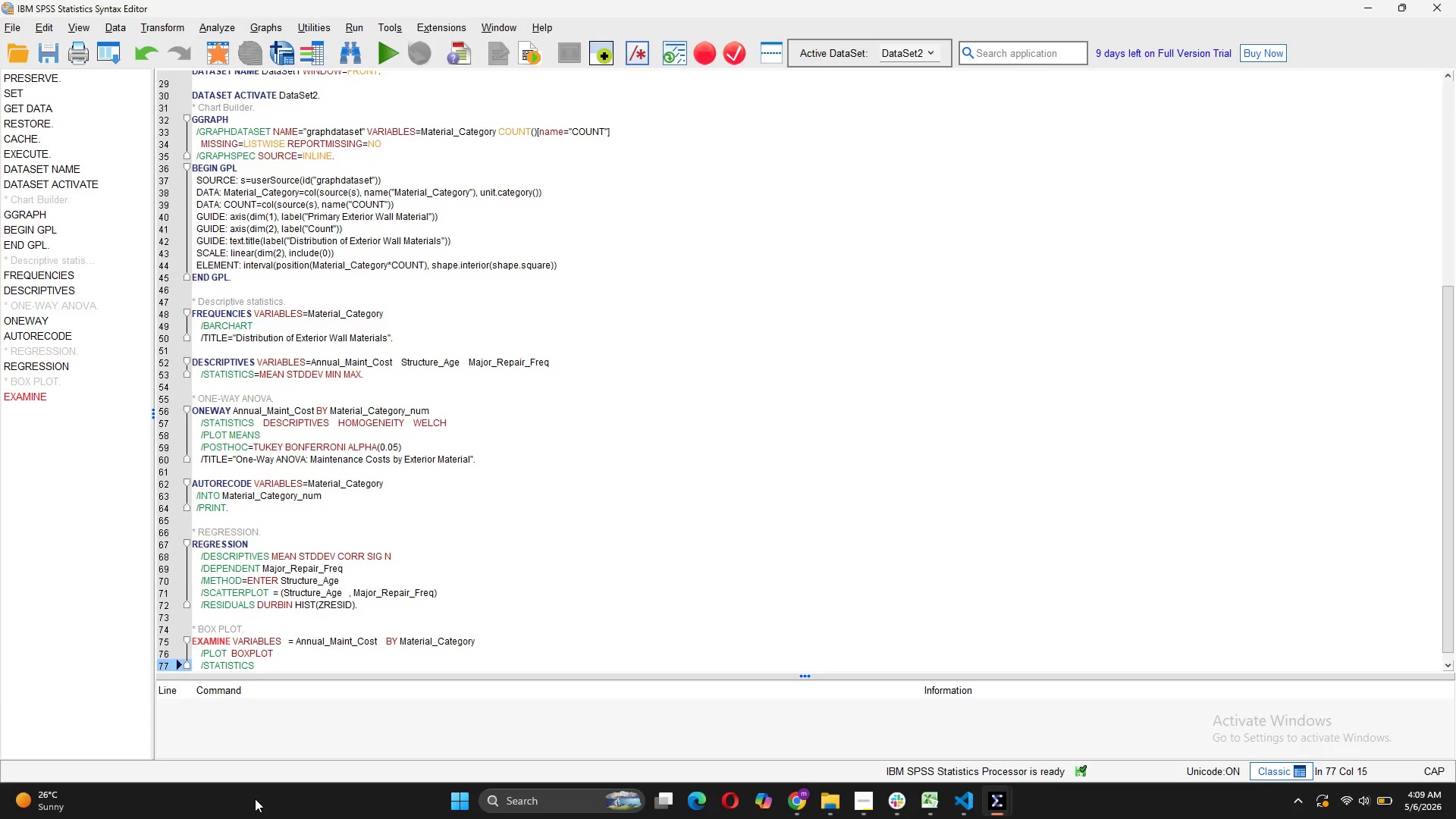 
type( NOM)
key(Backspace)
type(NE.)
 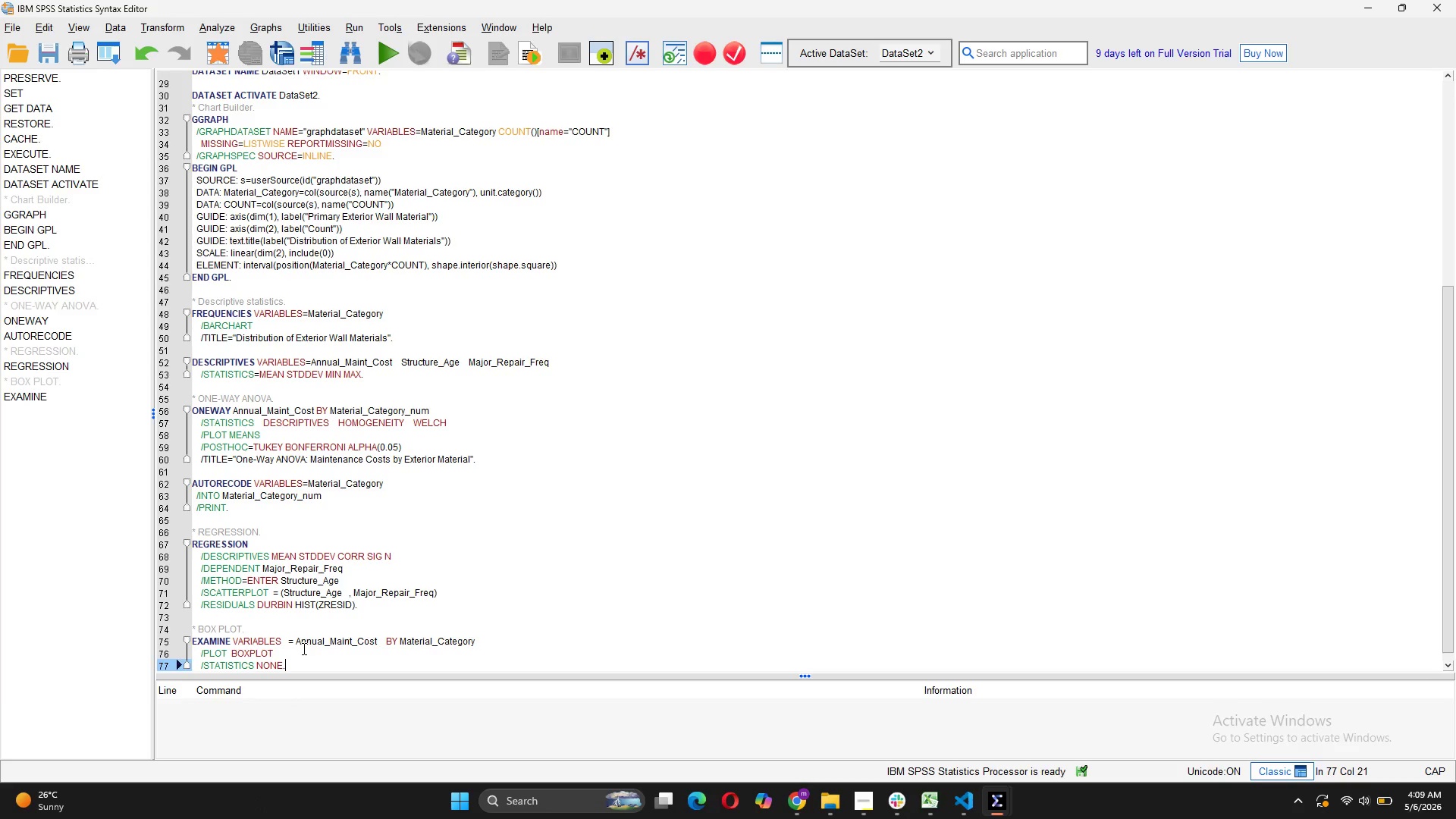 
left_click([290, 661])
 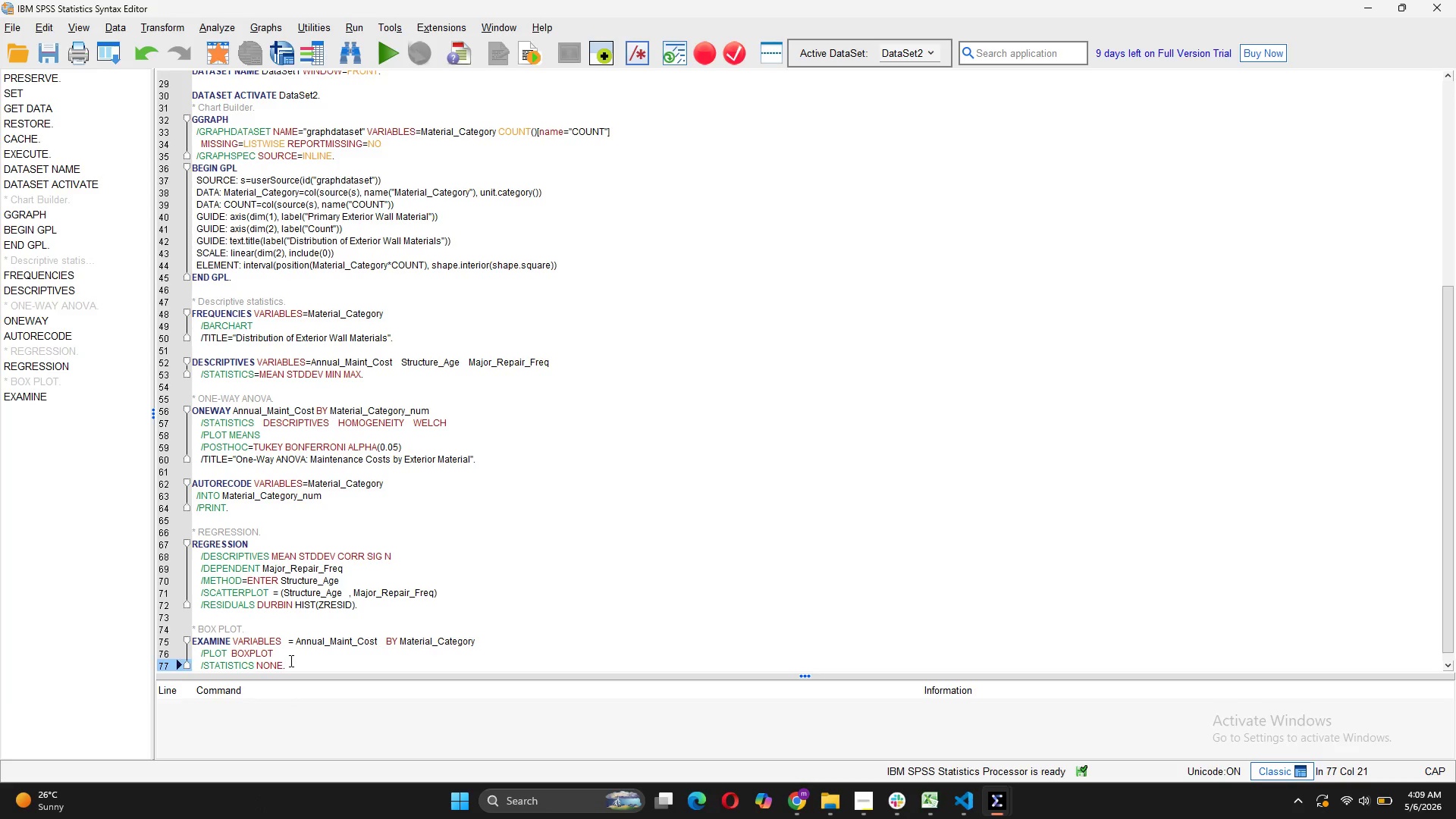 
left_click_drag(start_coordinate=[290, 661], to_coordinate=[188, 630])
 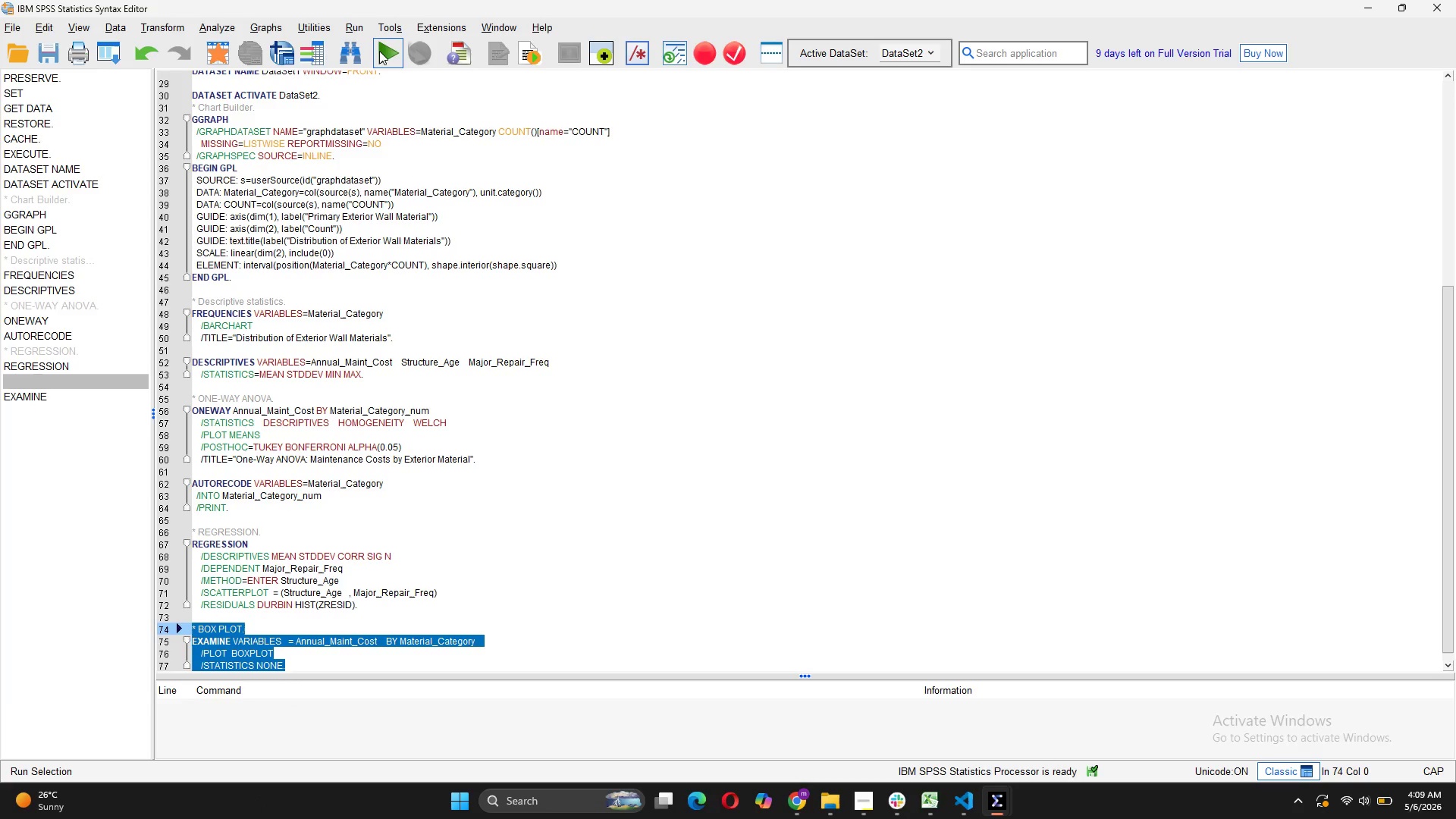 
left_click([379, 51])
 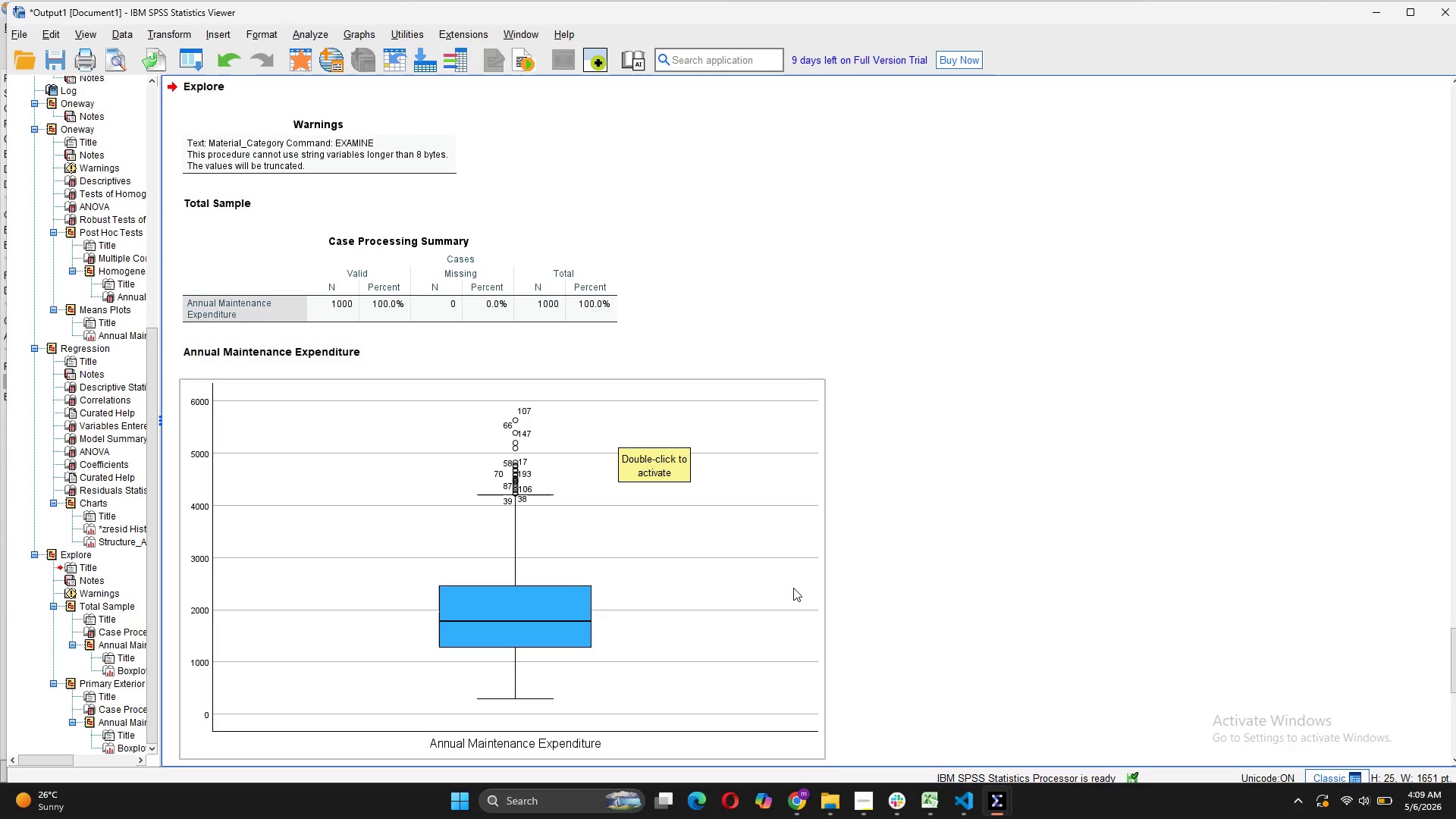 
wait(6.92)
 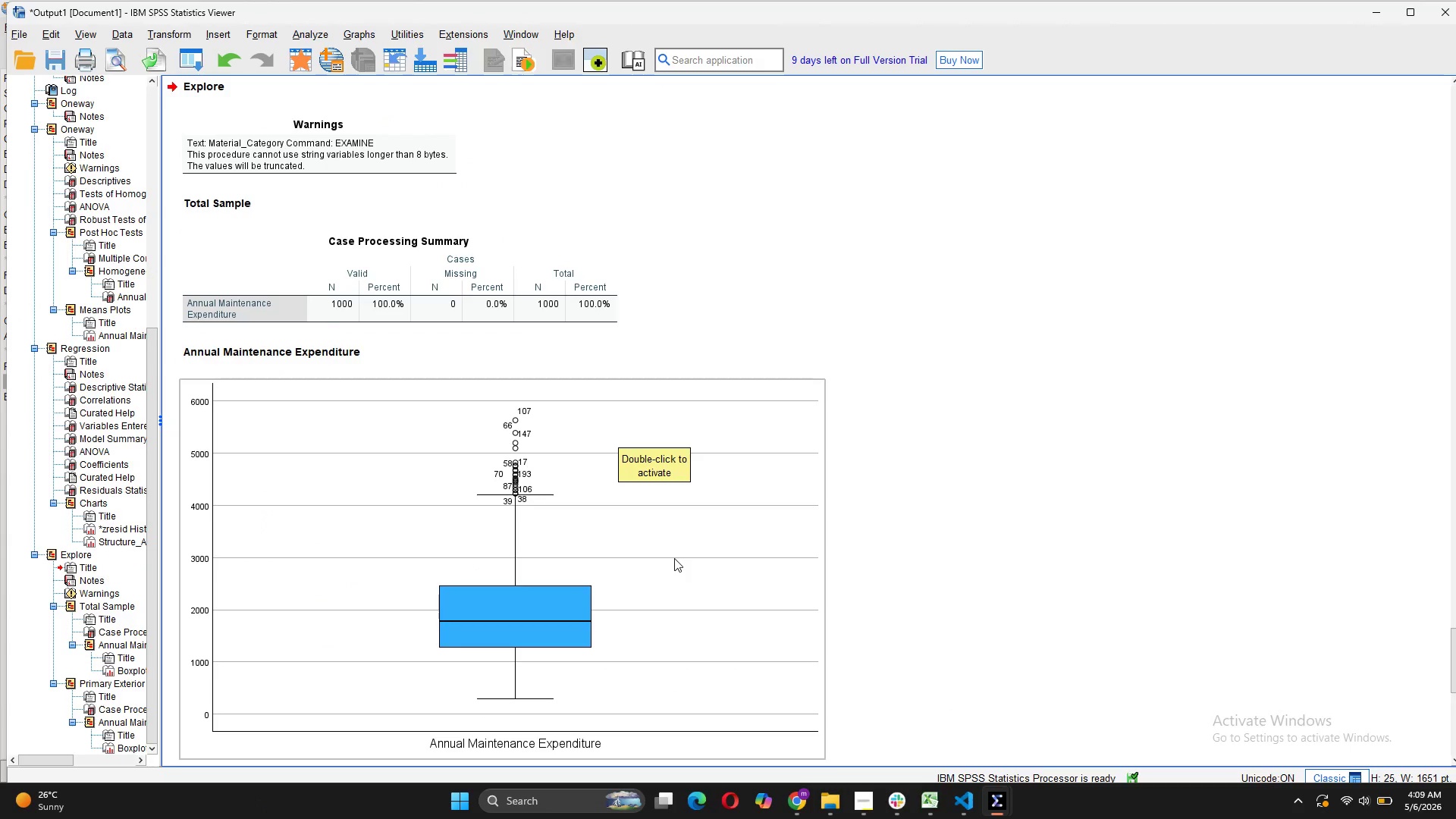 
scroll: coordinate [770, 482], scroll_direction: up, amount: 2.0
 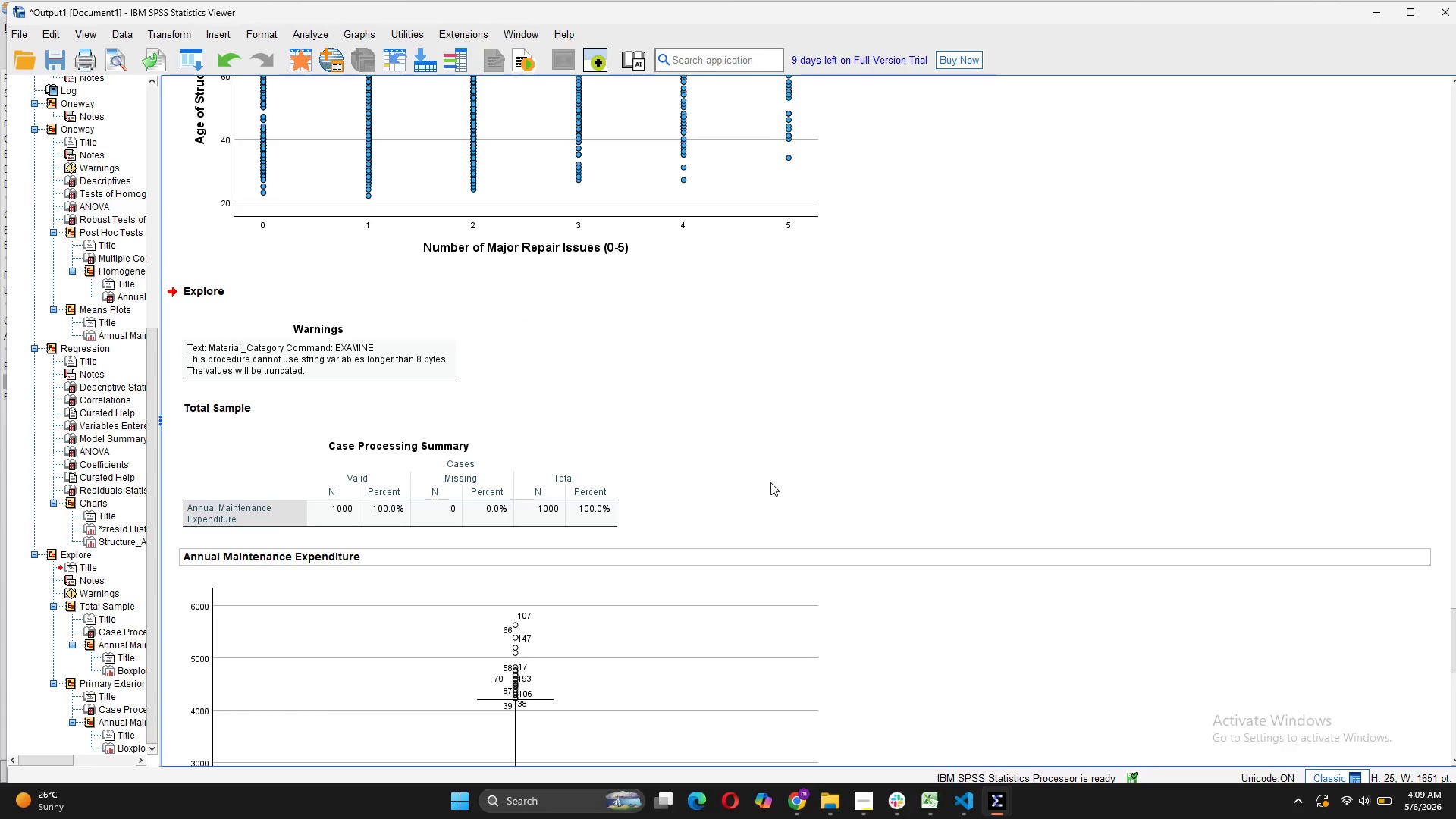 
wait(7.24)
 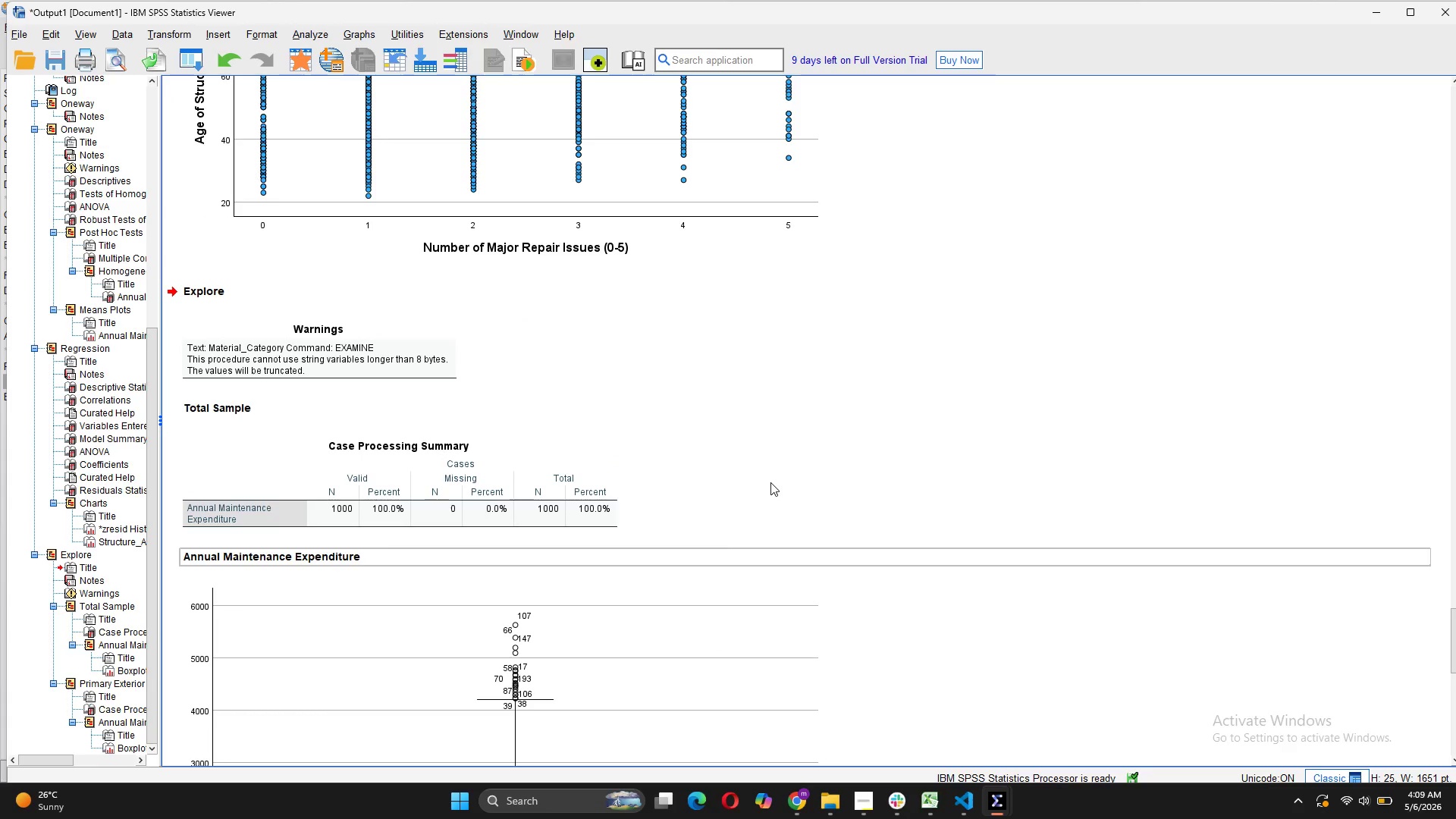 
scroll: coordinate [770, 482], scroll_direction: down, amount: 10.0
 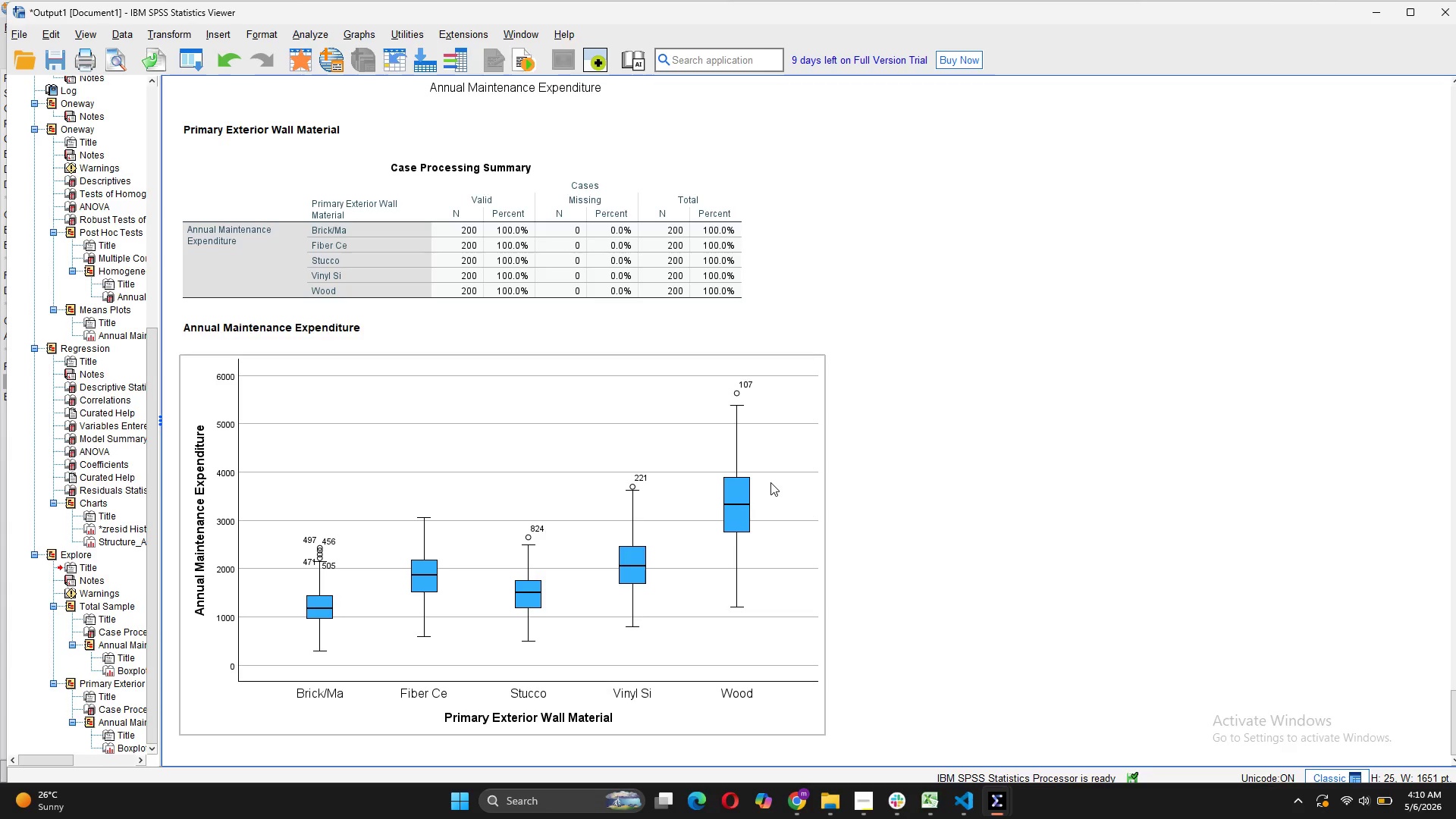 
wait(9.42)
 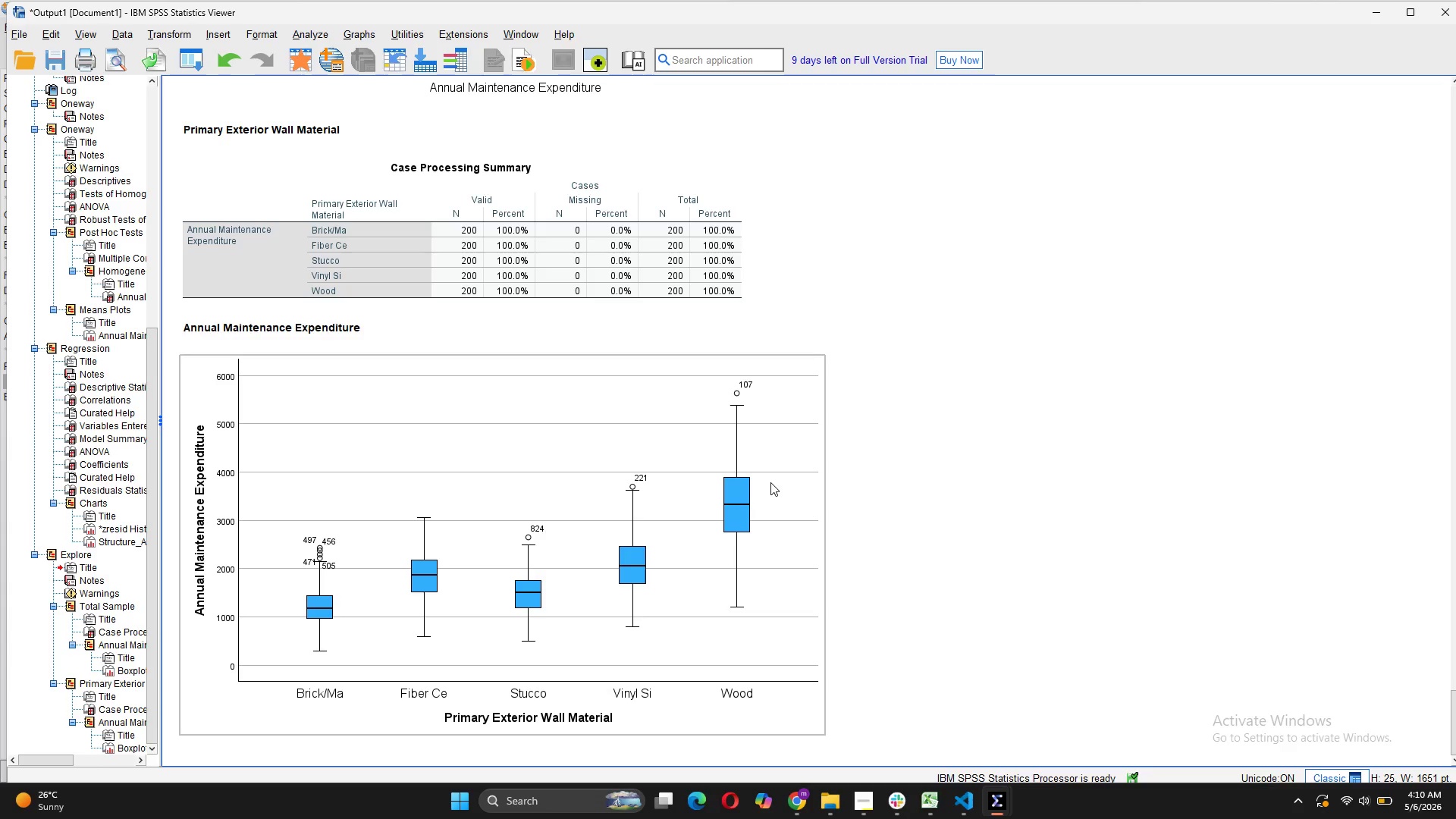 
left_click([855, 811])